 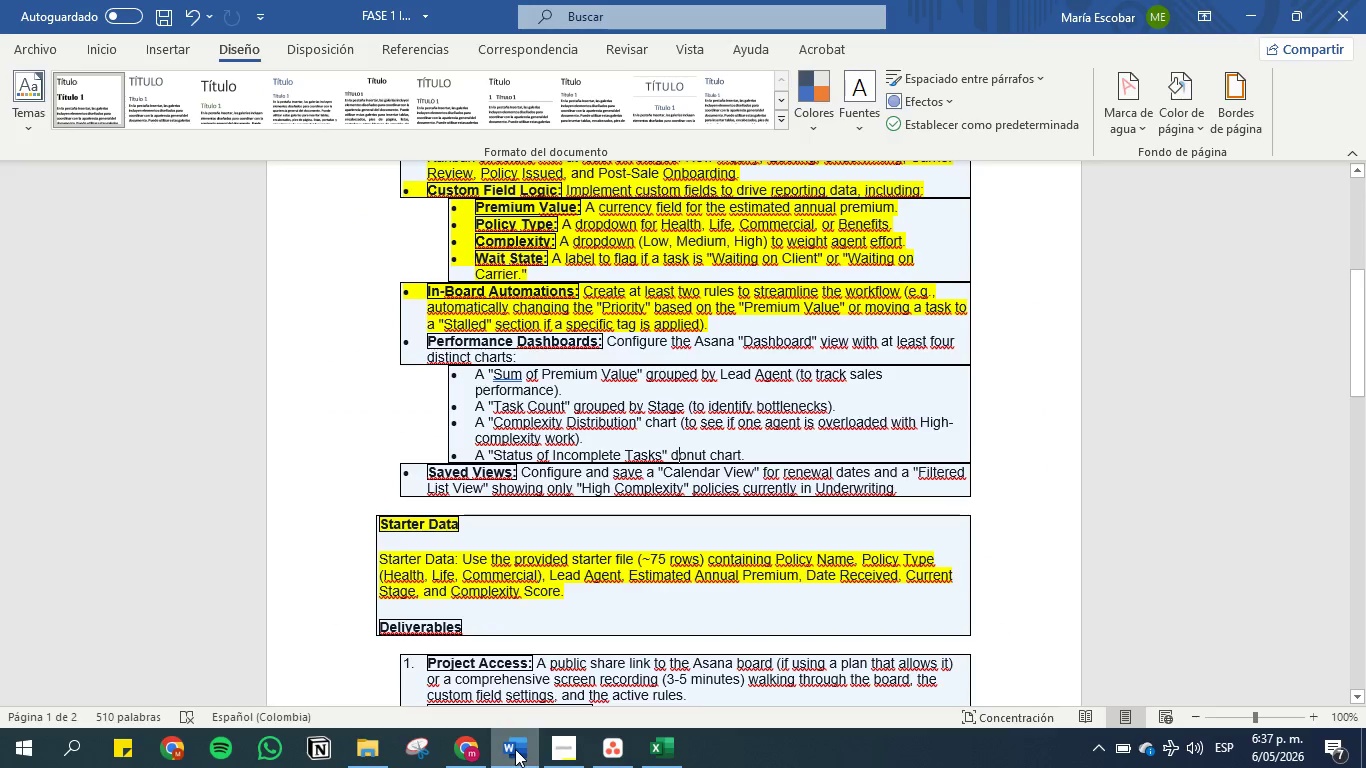 
left_click([661, 340])
 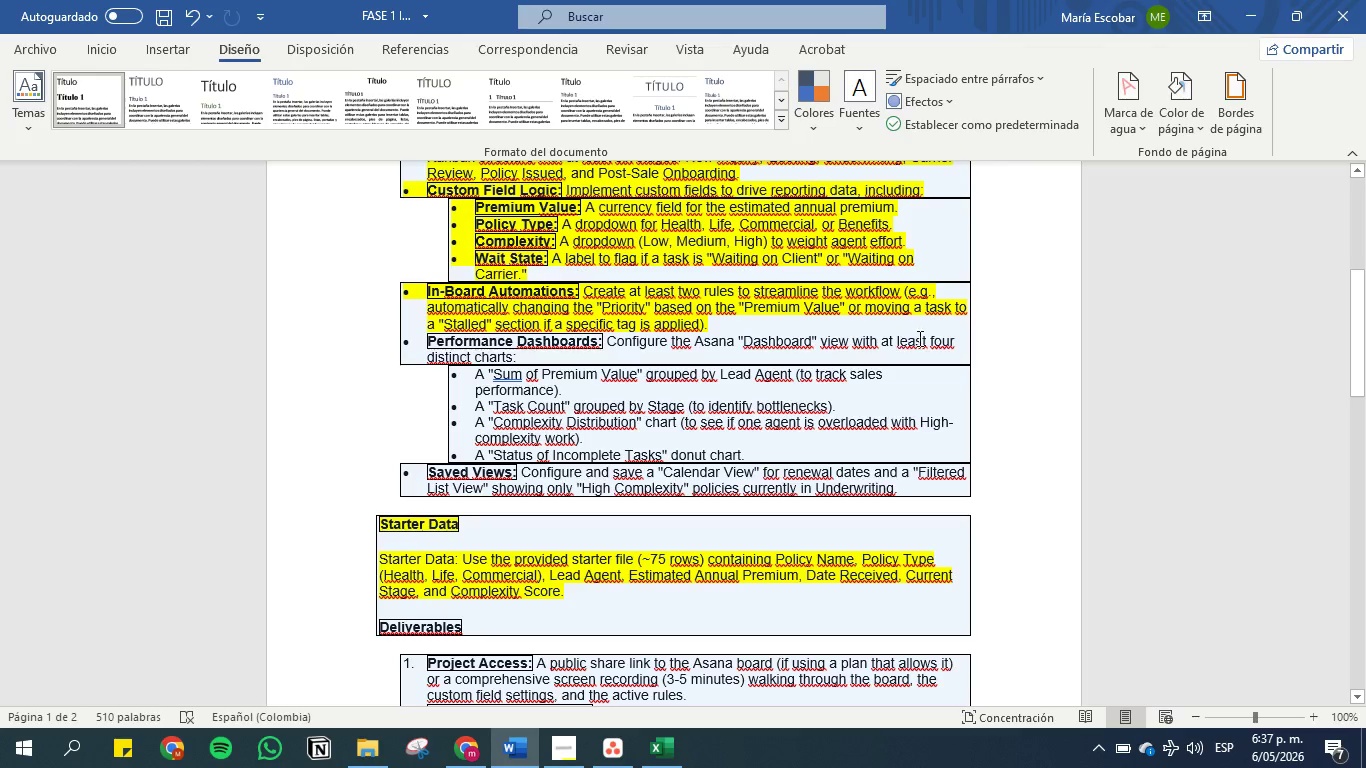 
left_click([1254, 11])
 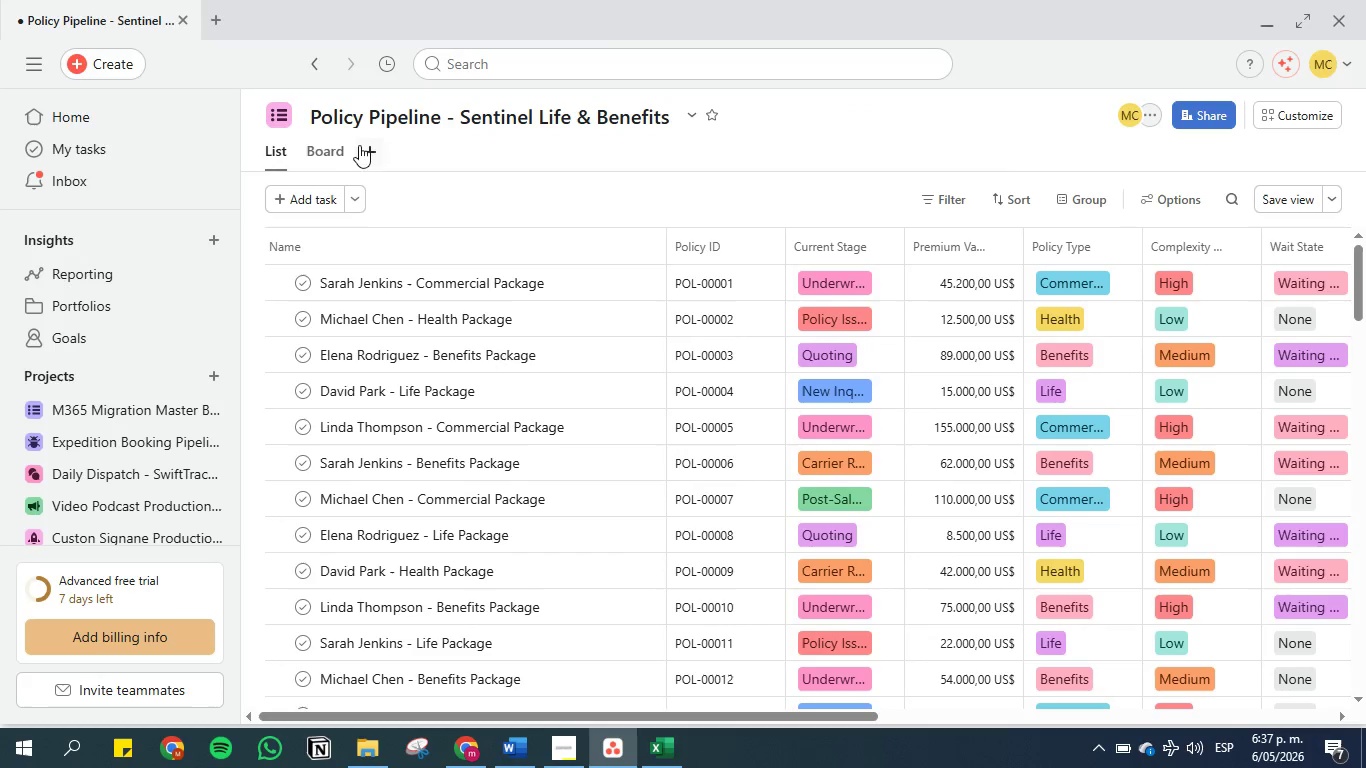 
left_click([322, 155])
 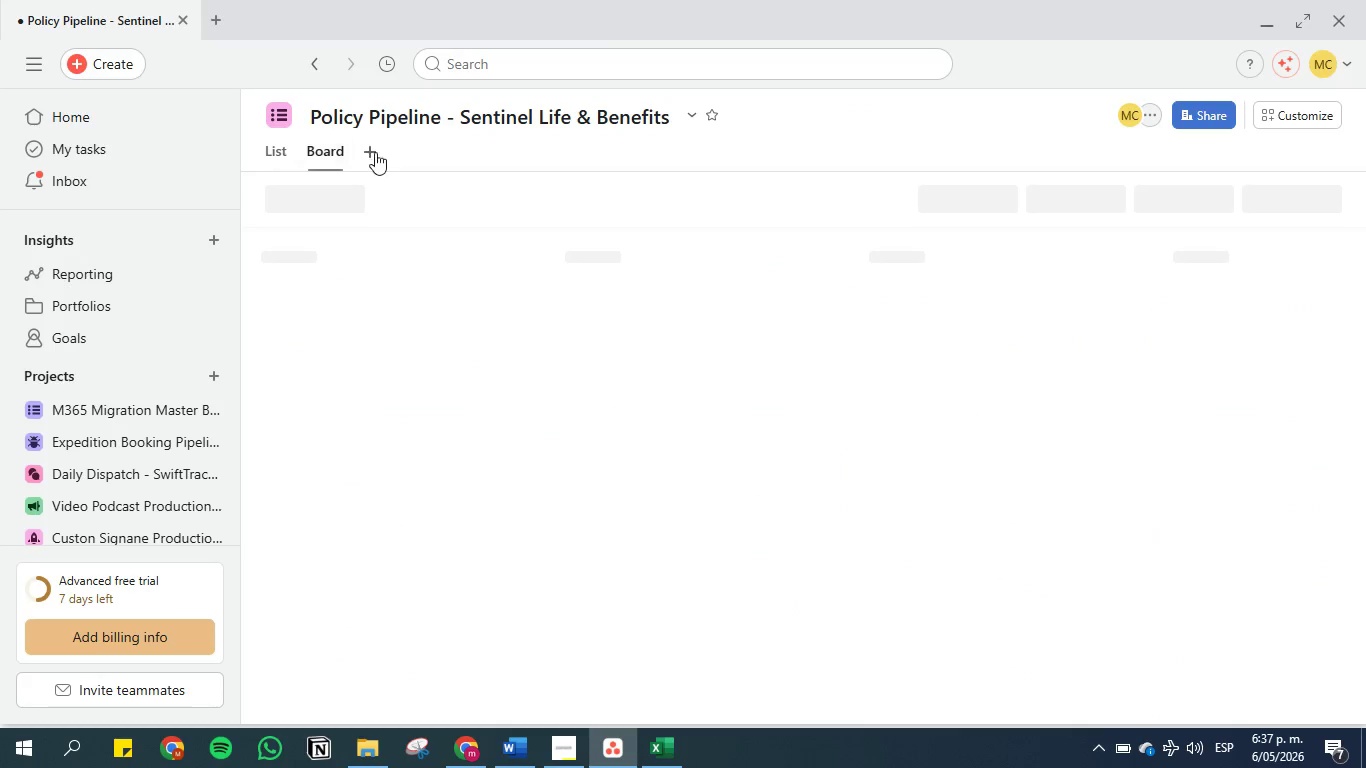 
left_click([381, 150])
 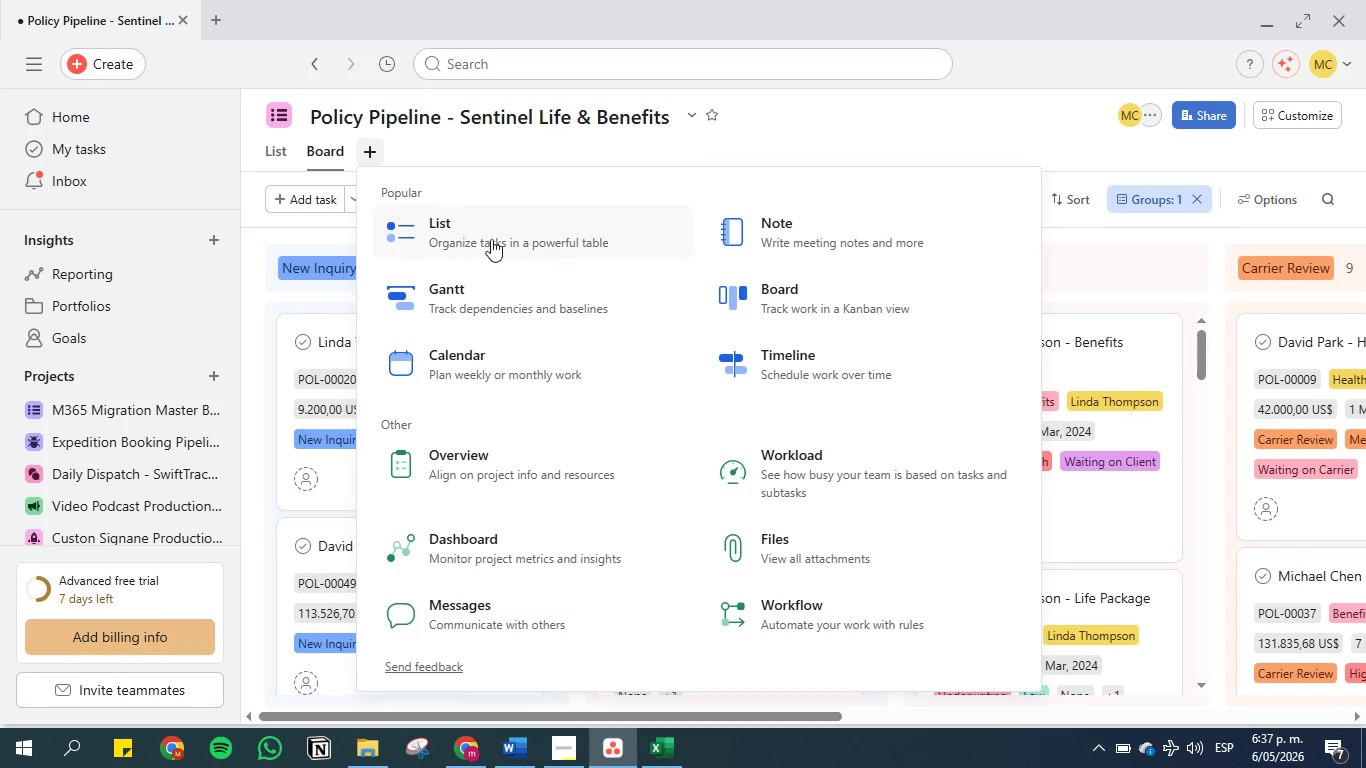 
scroll: coordinate [713, 458], scroll_direction: down, amount: 2.0
 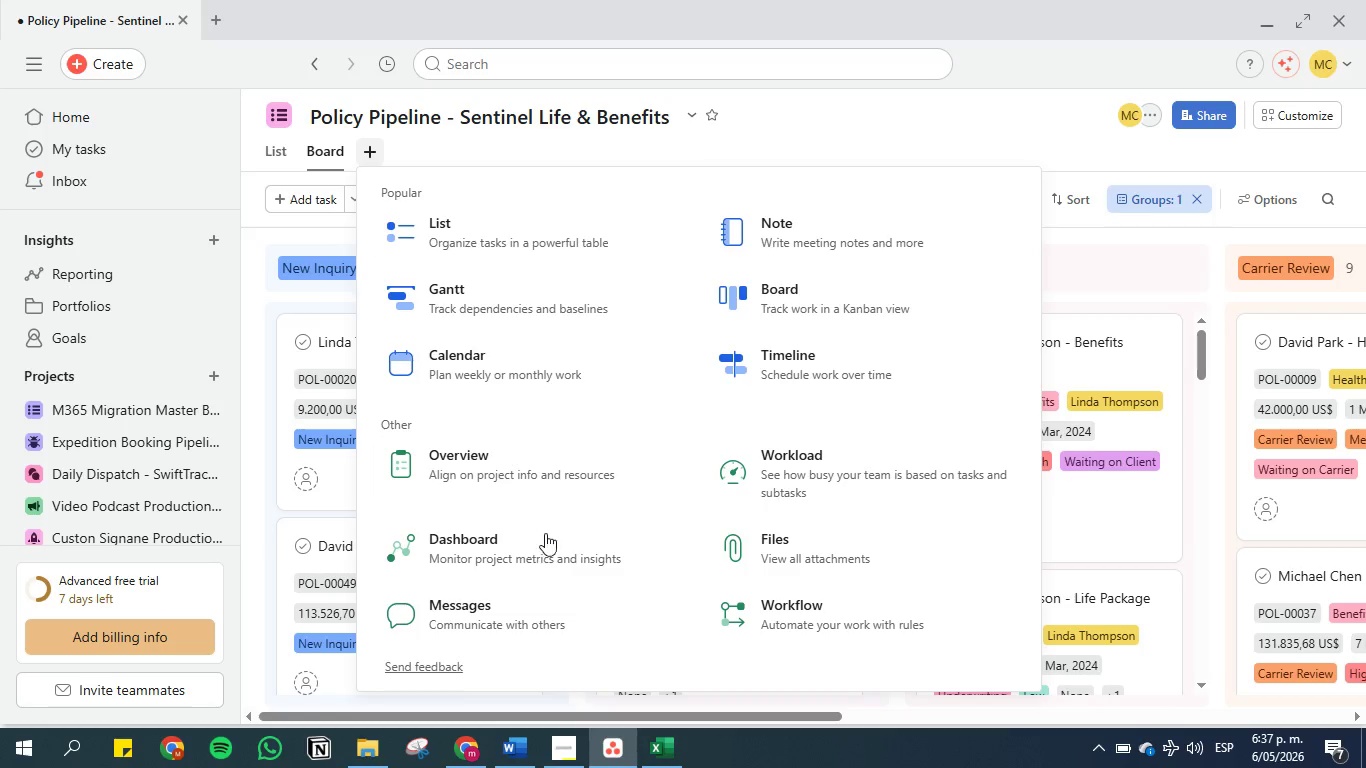 
left_click([547, 530])
 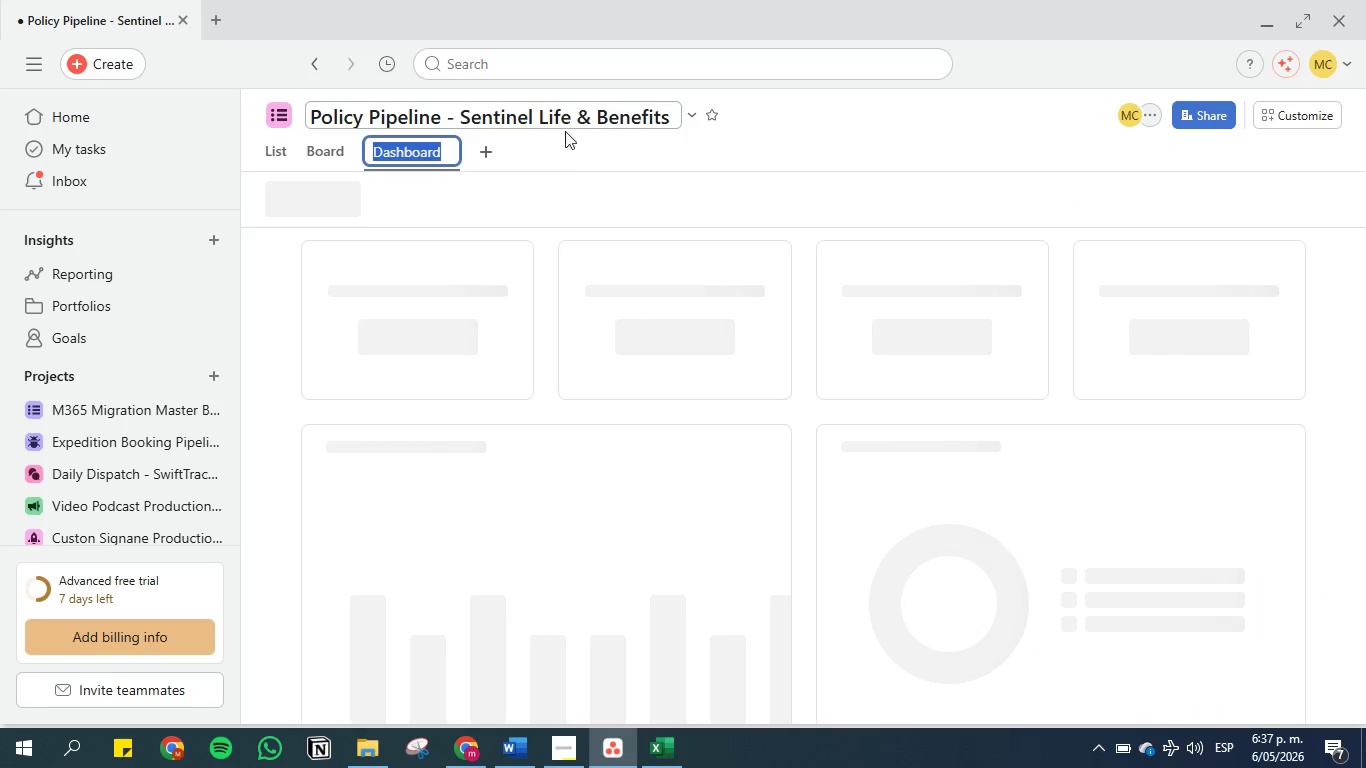 
left_click([565, 148])
 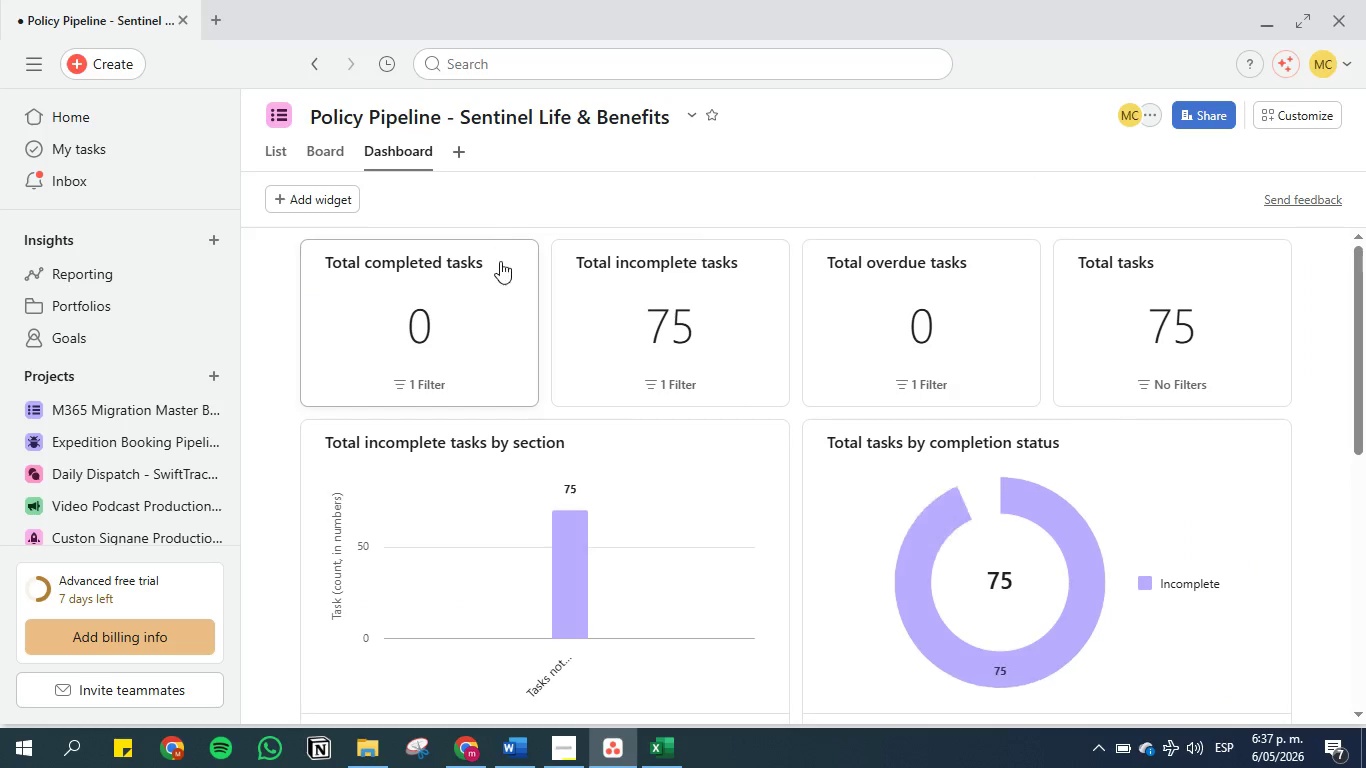 
left_click([518, 271])
 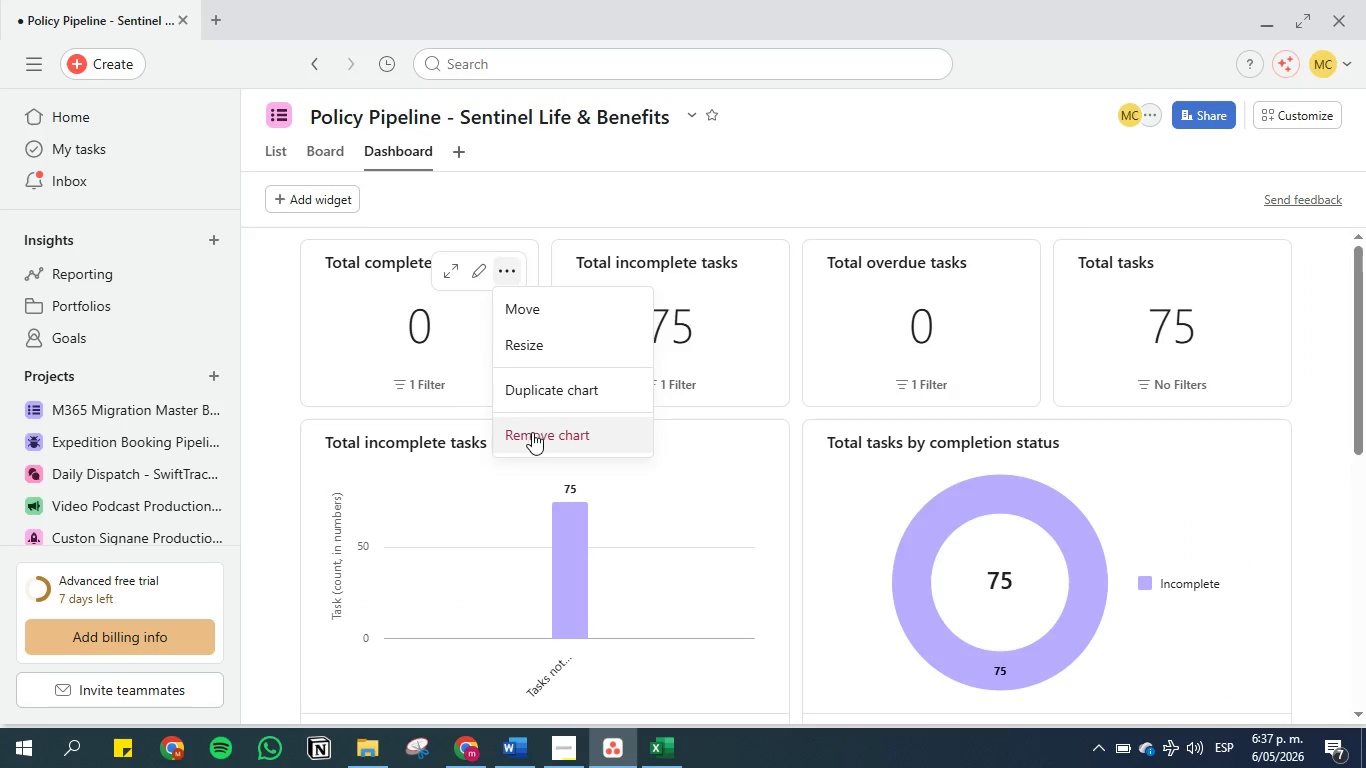 
left_click([532, 432])
 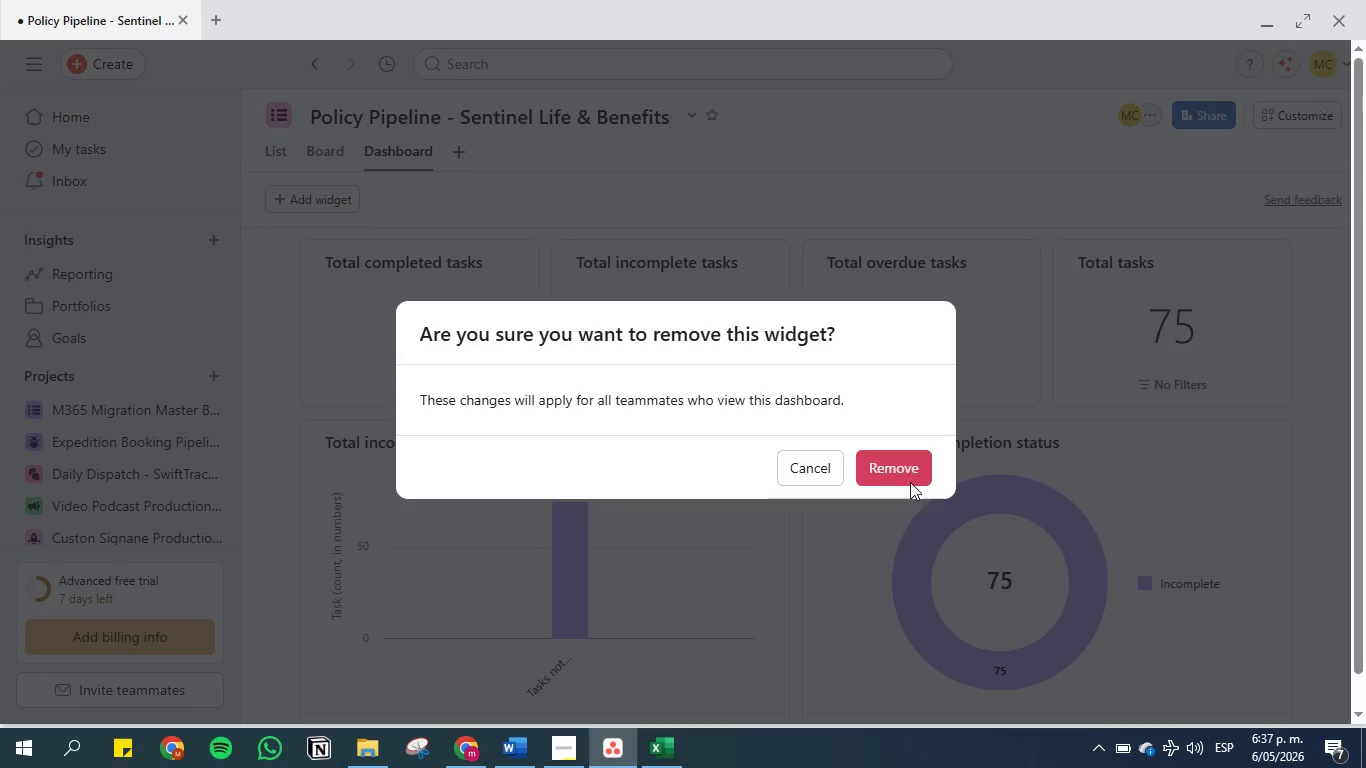 
left_click([904, 469])
 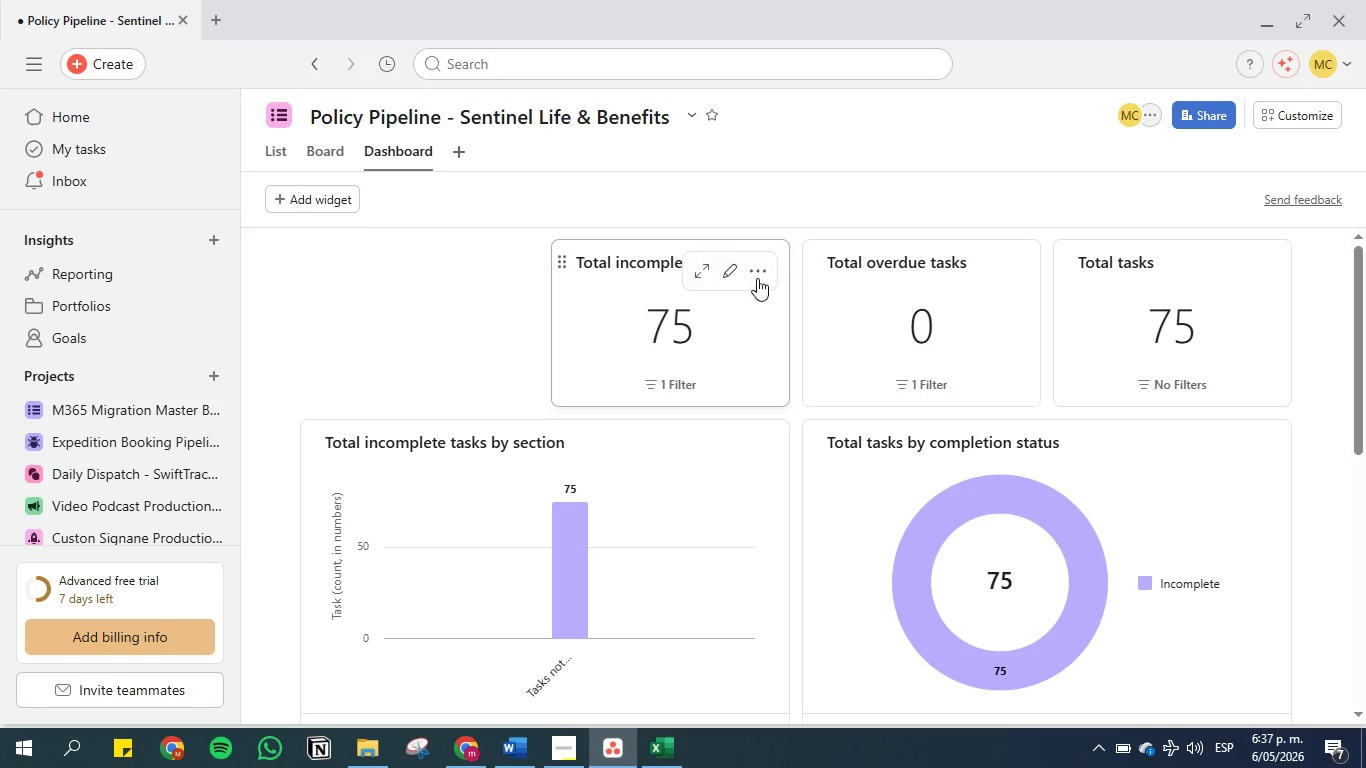 
left_click([758, 269])
 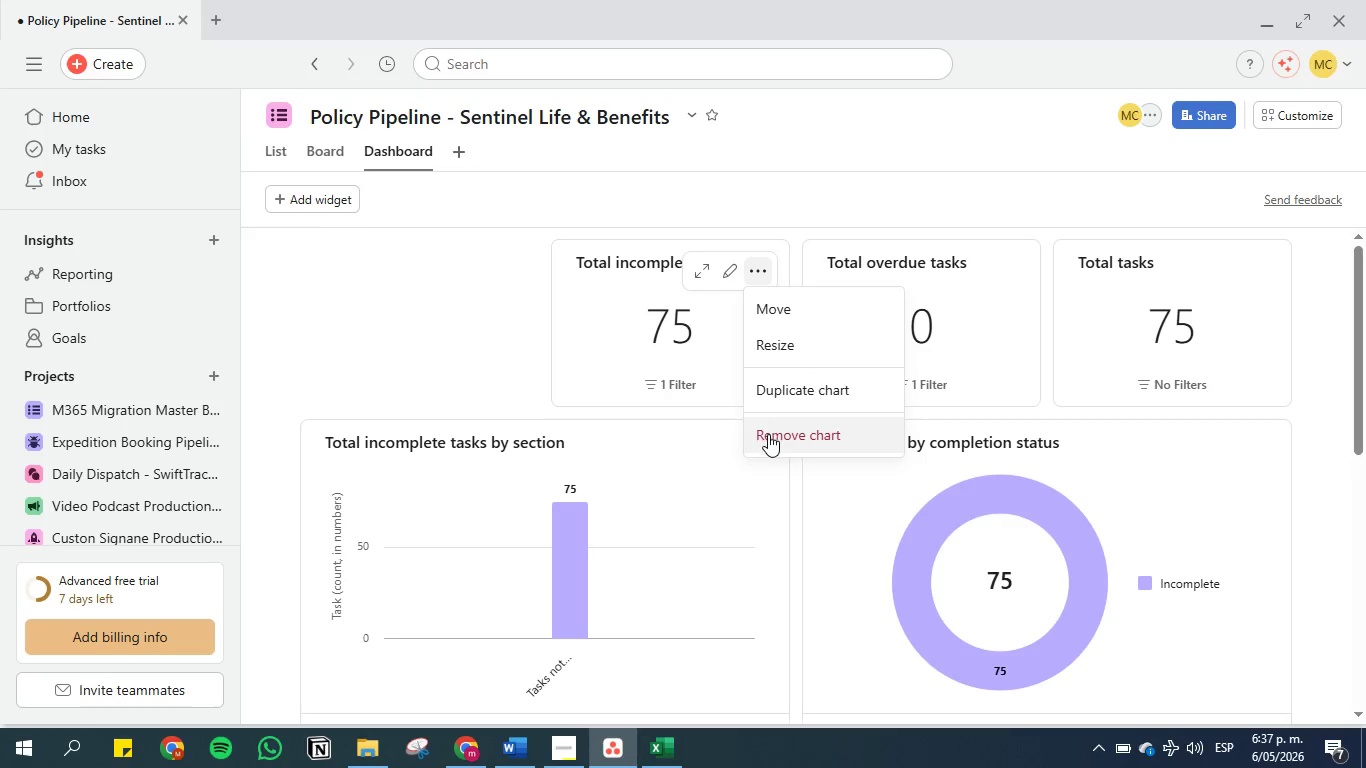 
left_click([768, 434])
 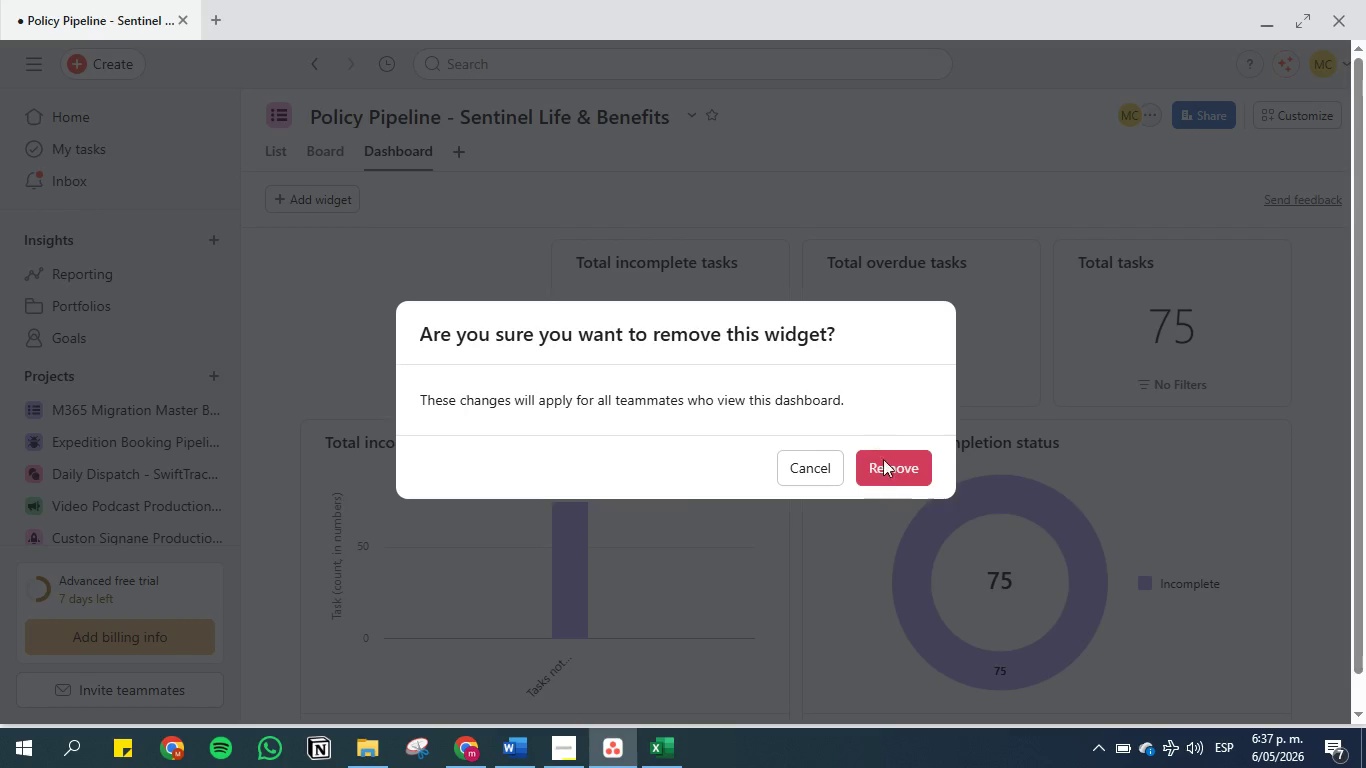 
left_click([890, 471])
 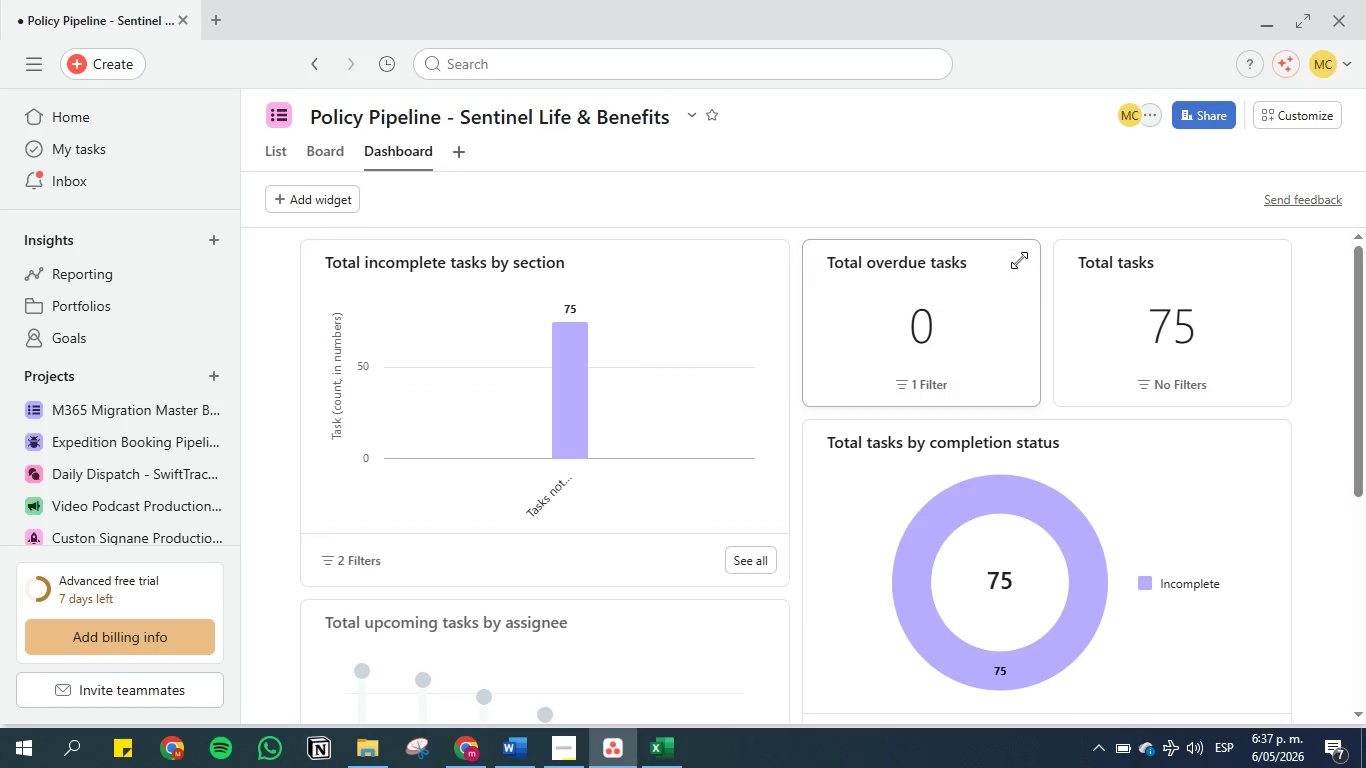 
left_click([1013, 270])
 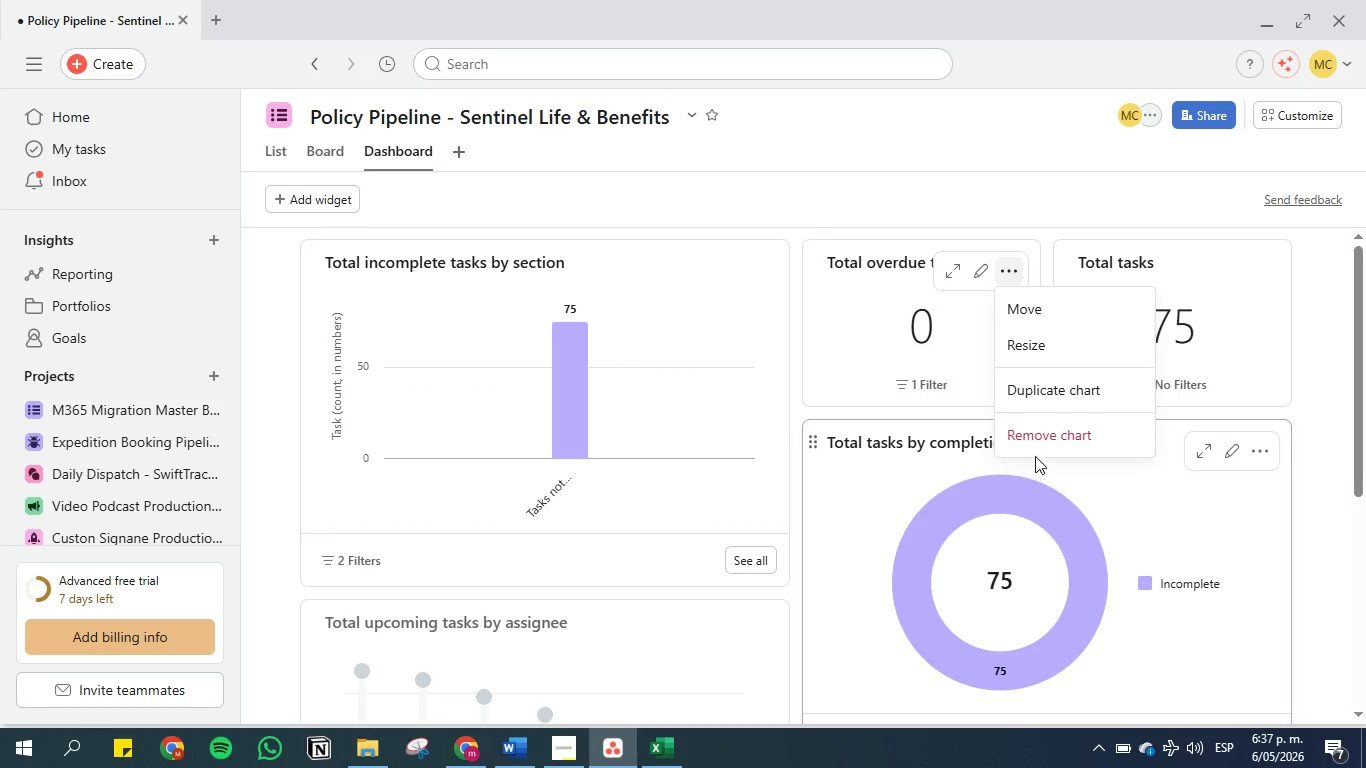 
left_click([1040, 438])
 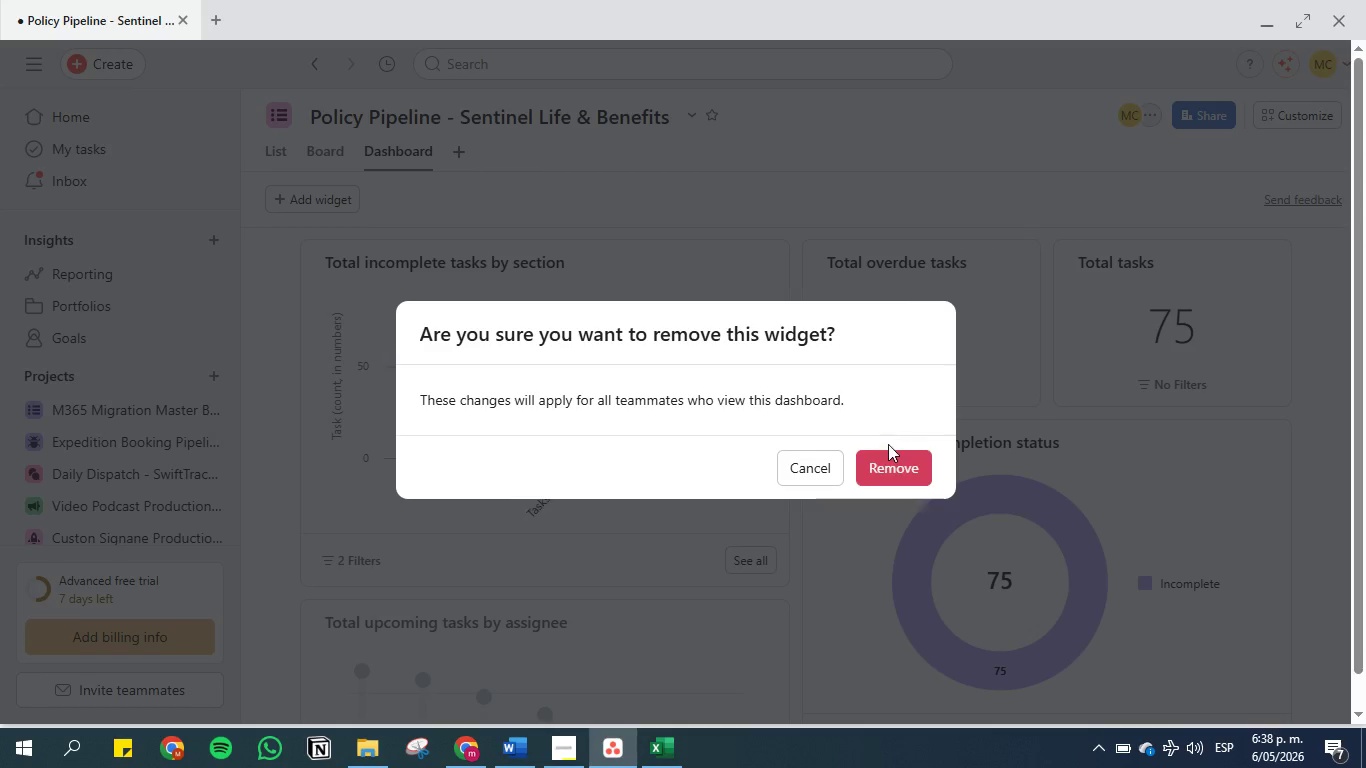 
left_click([889, 454])
 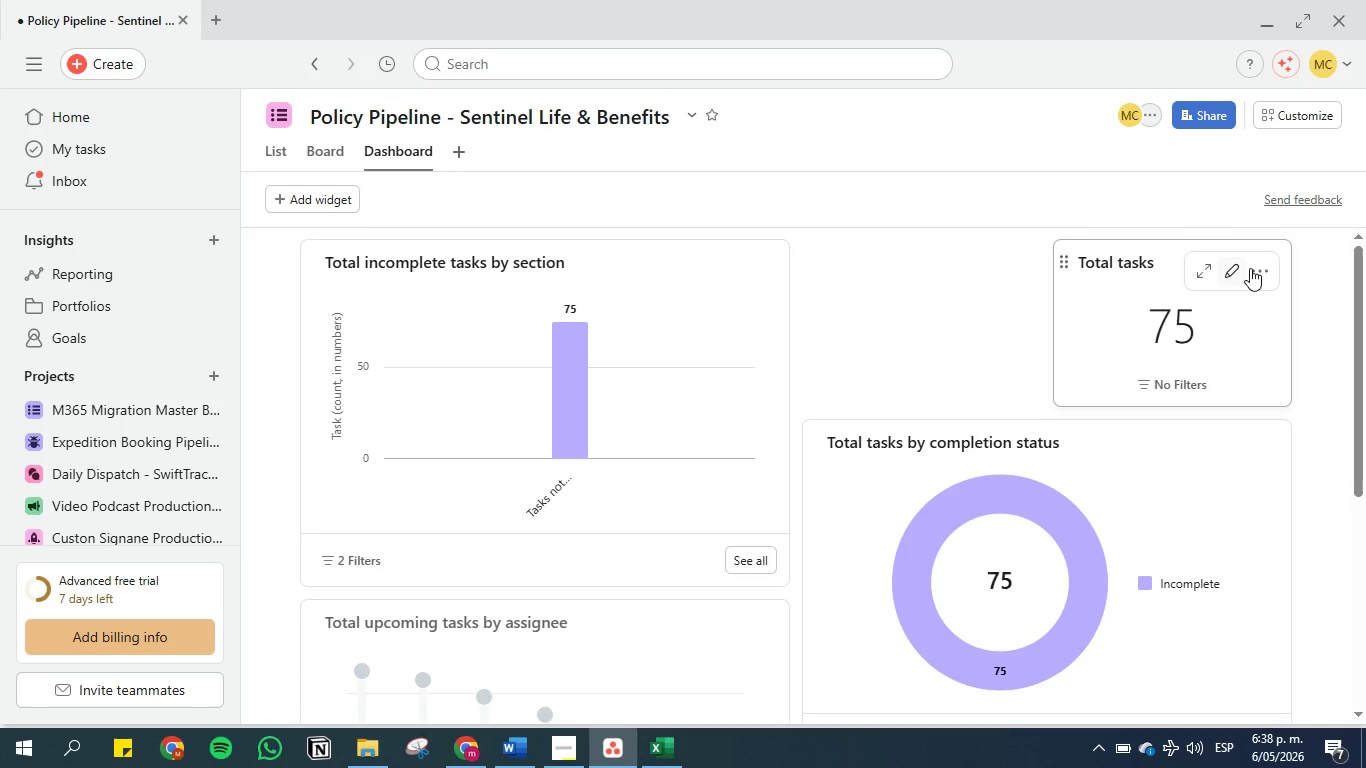 
left_click([1266, 269])
 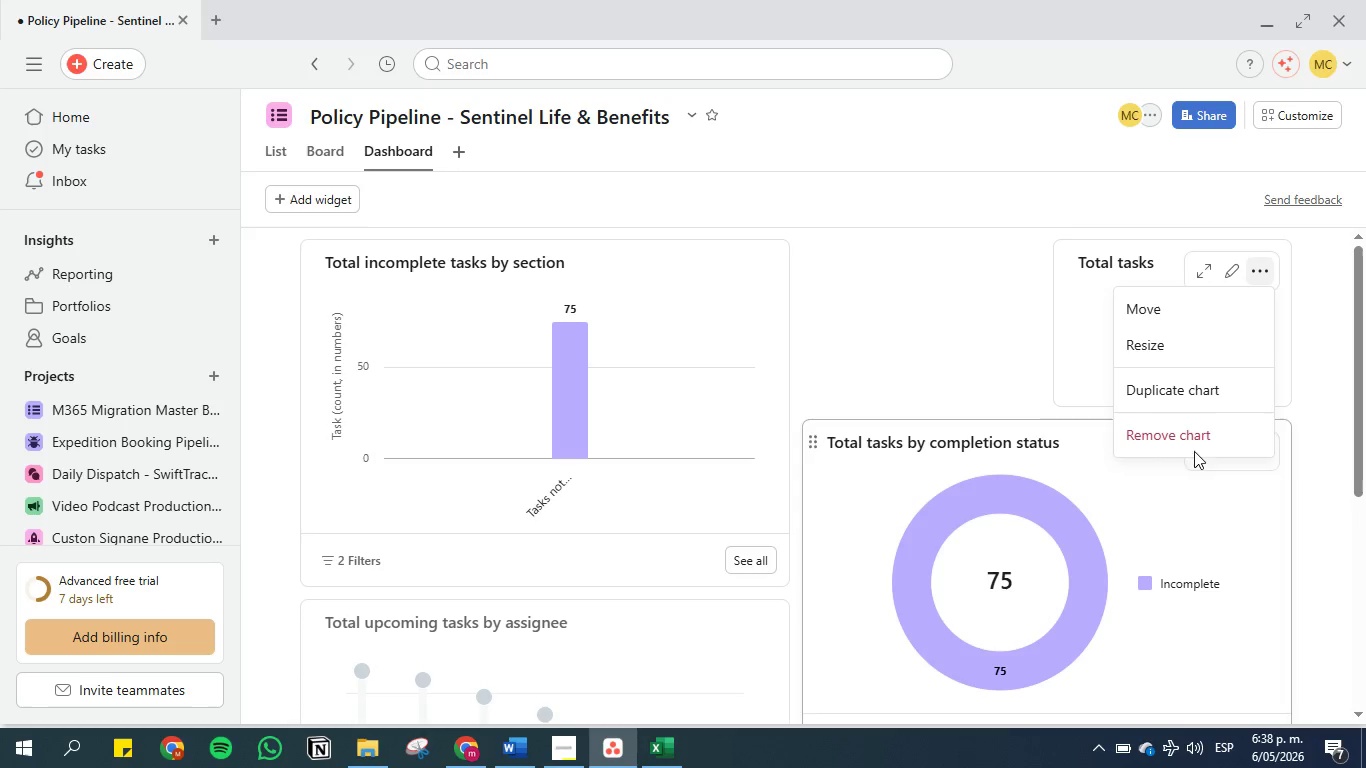 
left_click([1196, 441])
 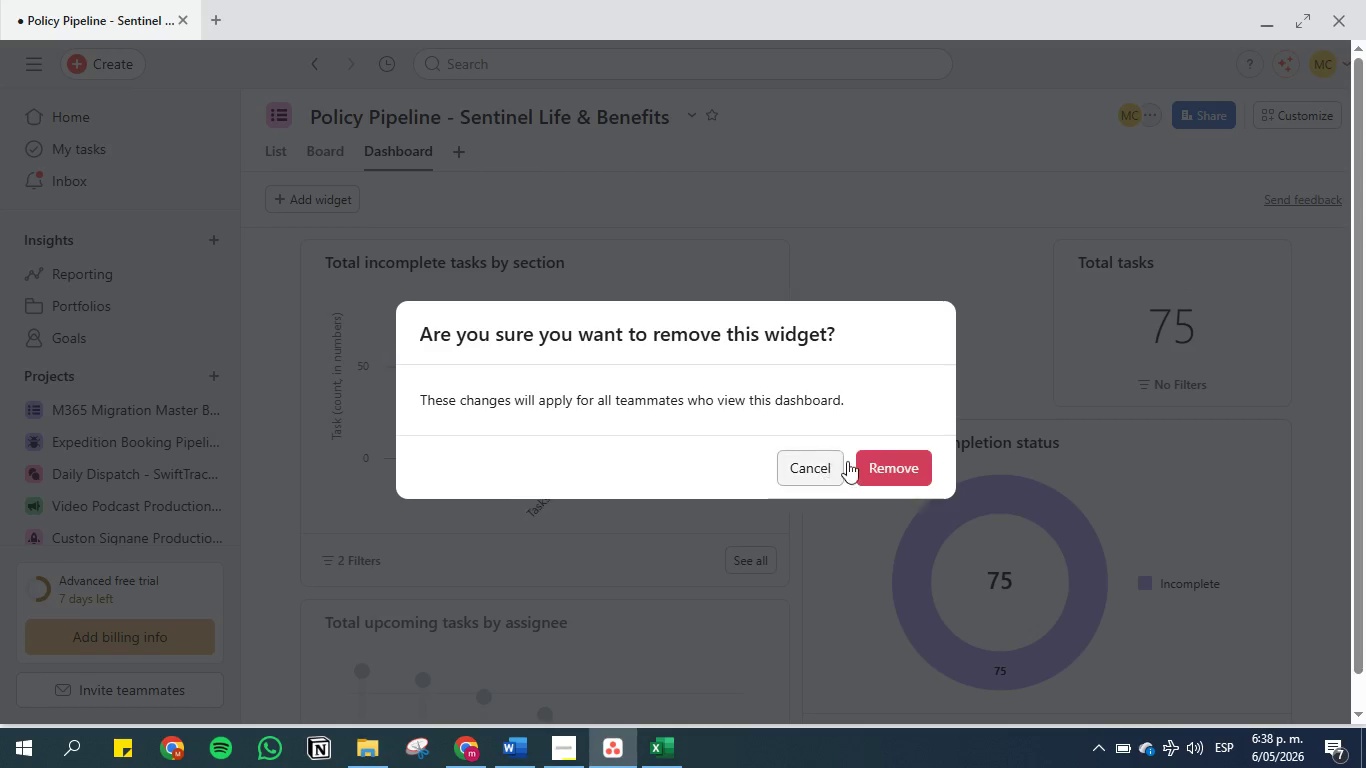 
left_click([894, 469])
 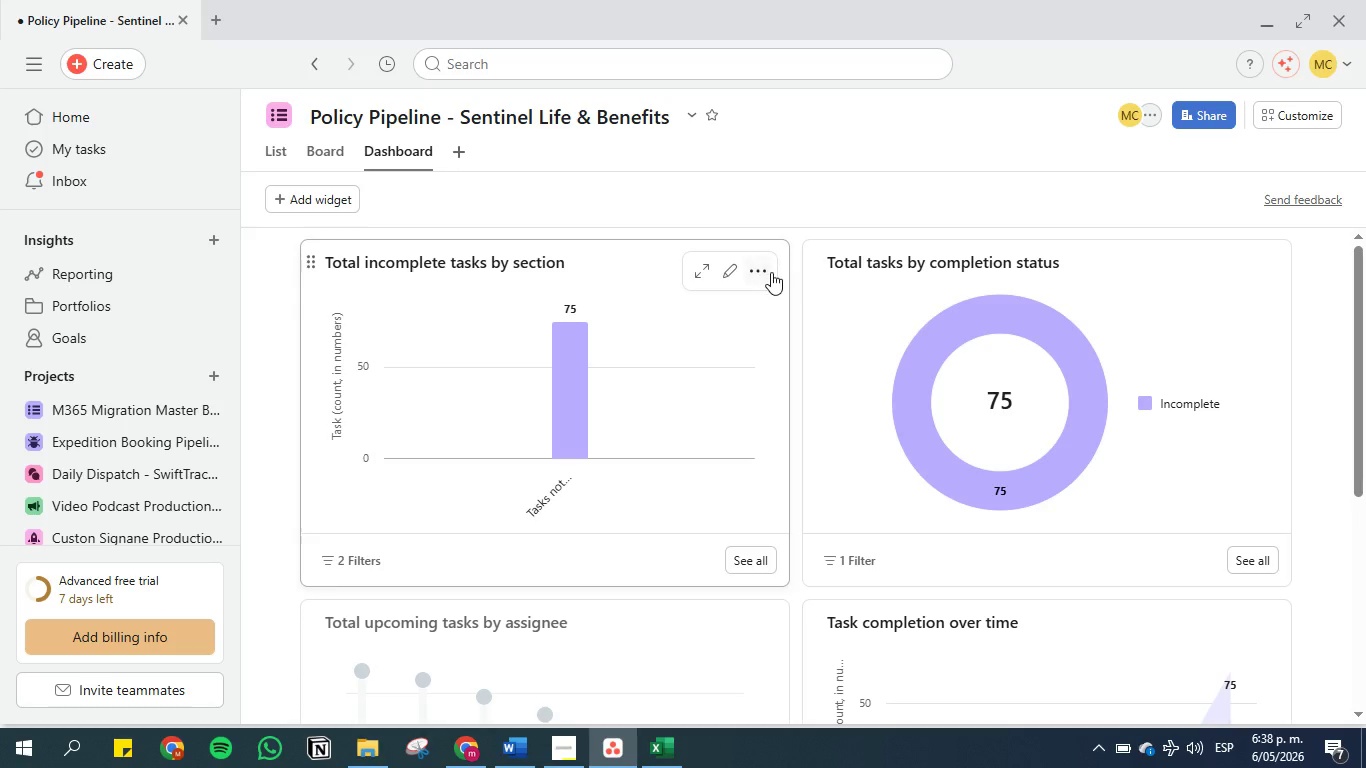 
left_click([764, 270])
 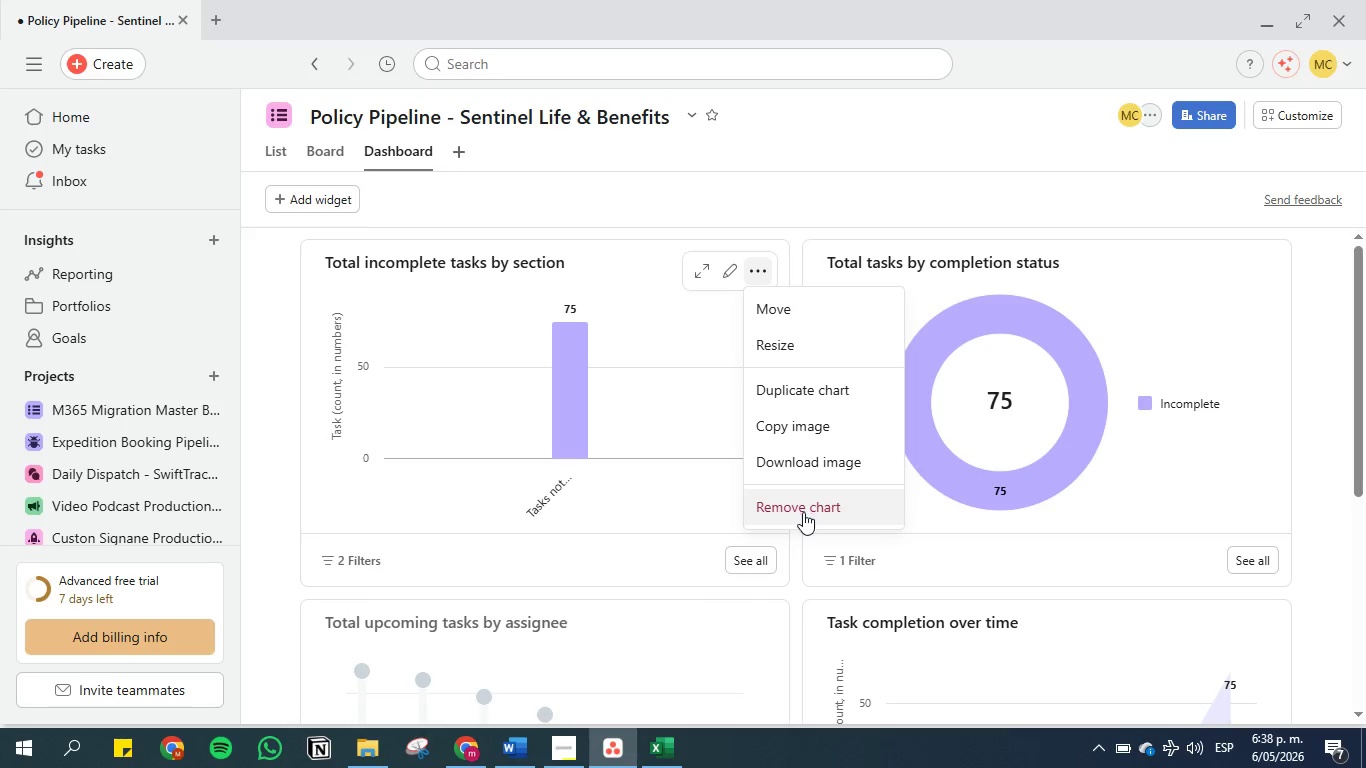 
left_click([803, 512])
 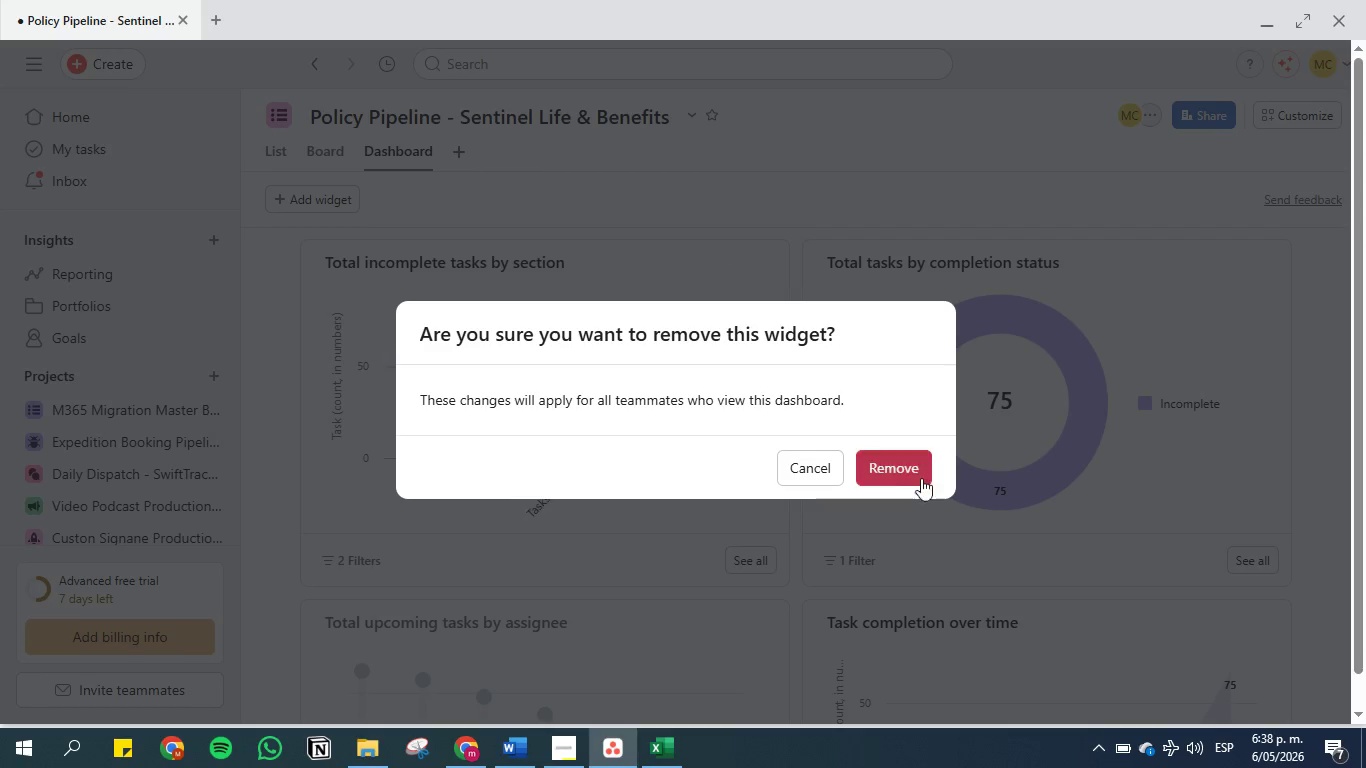 
left_click([896, 473])
 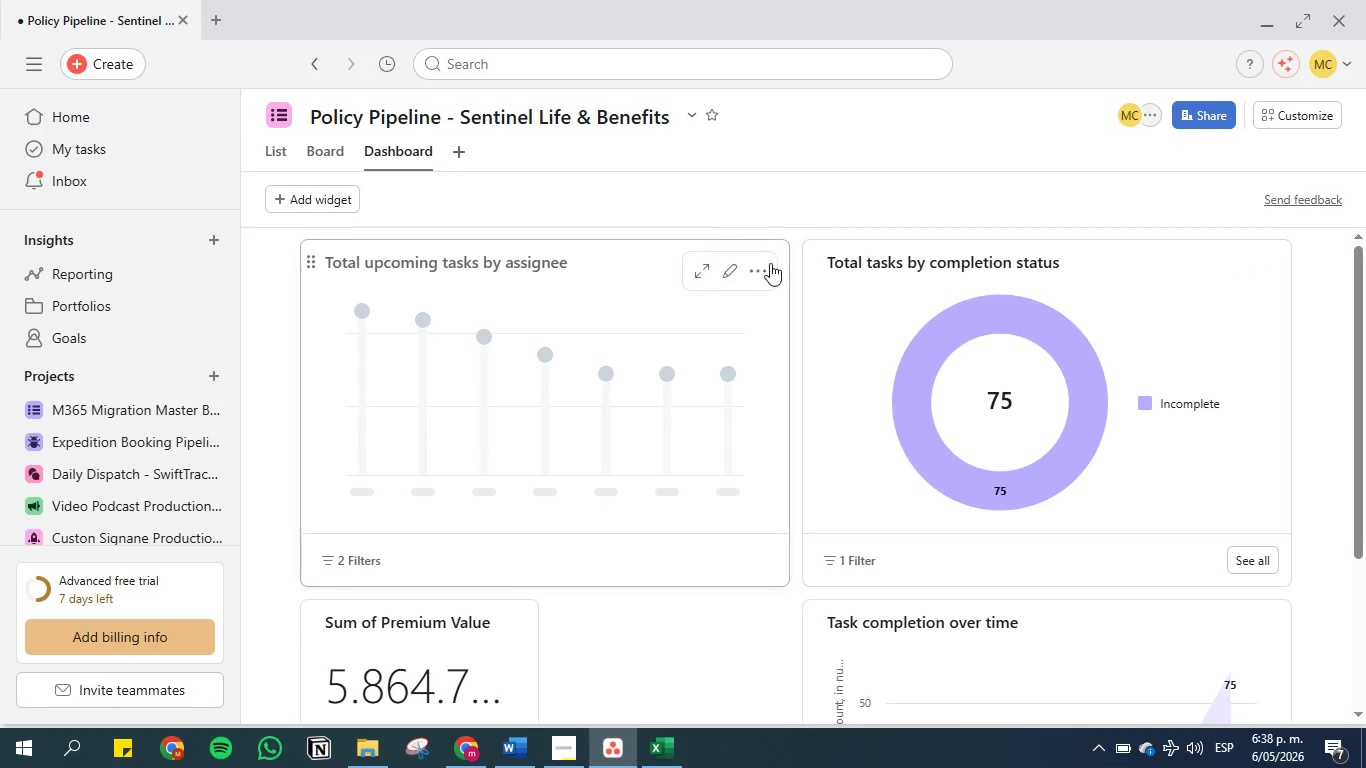 
left_click([762, 262])
 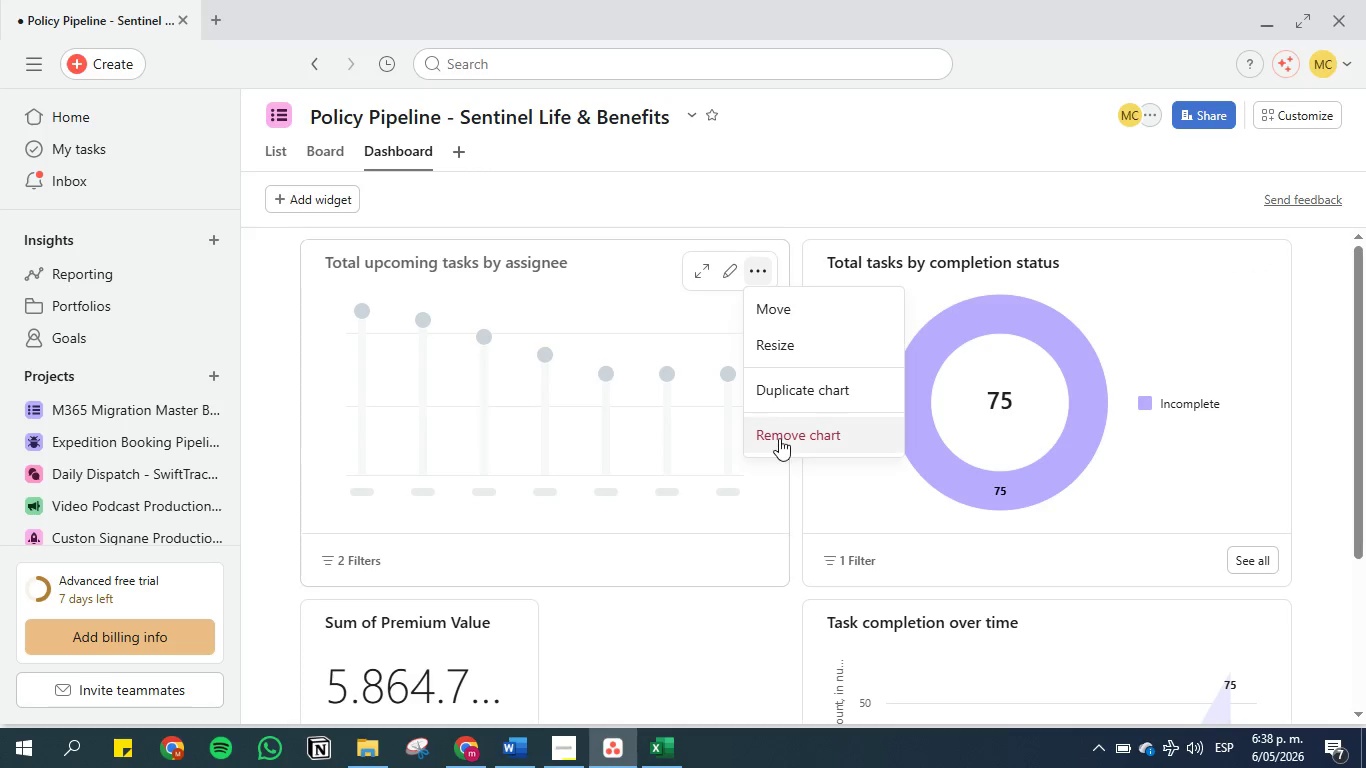 
left_click([779, 438])
 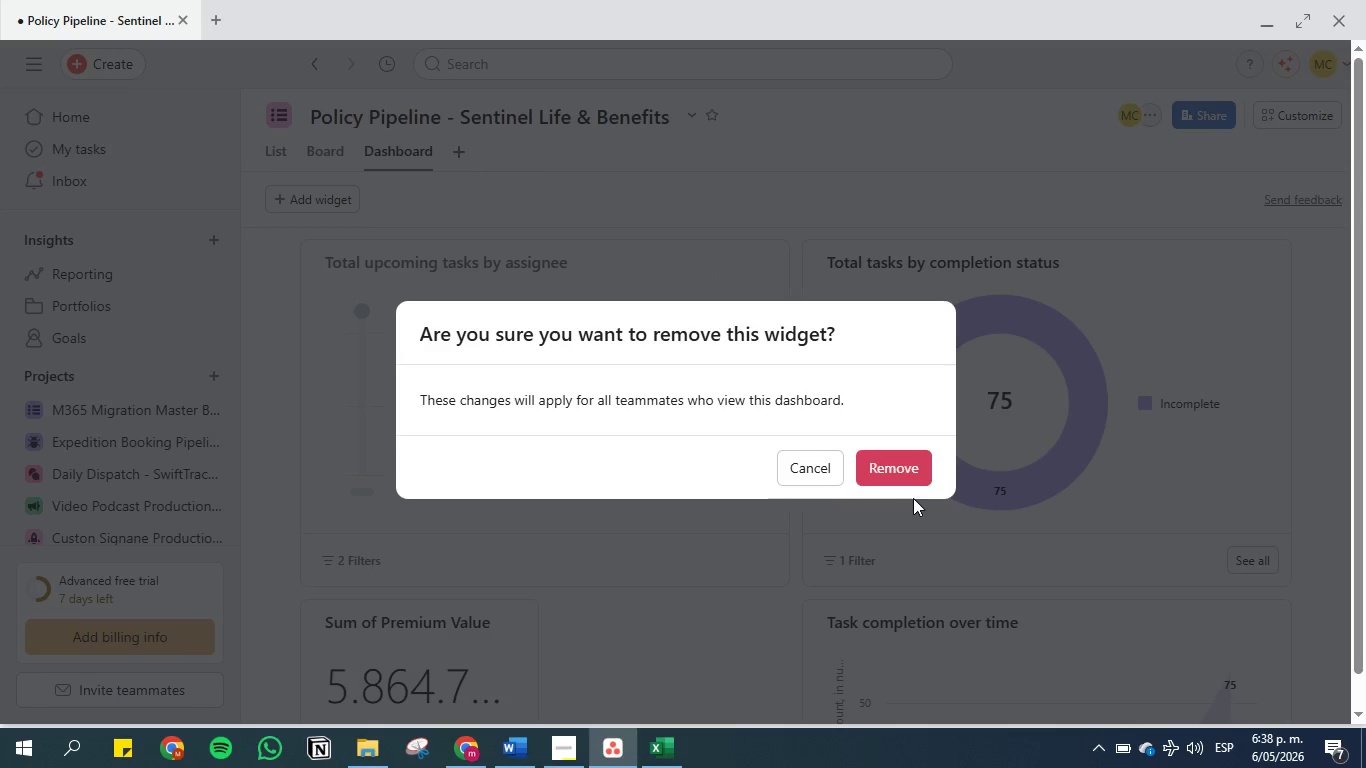 
left_click([900, 478])
 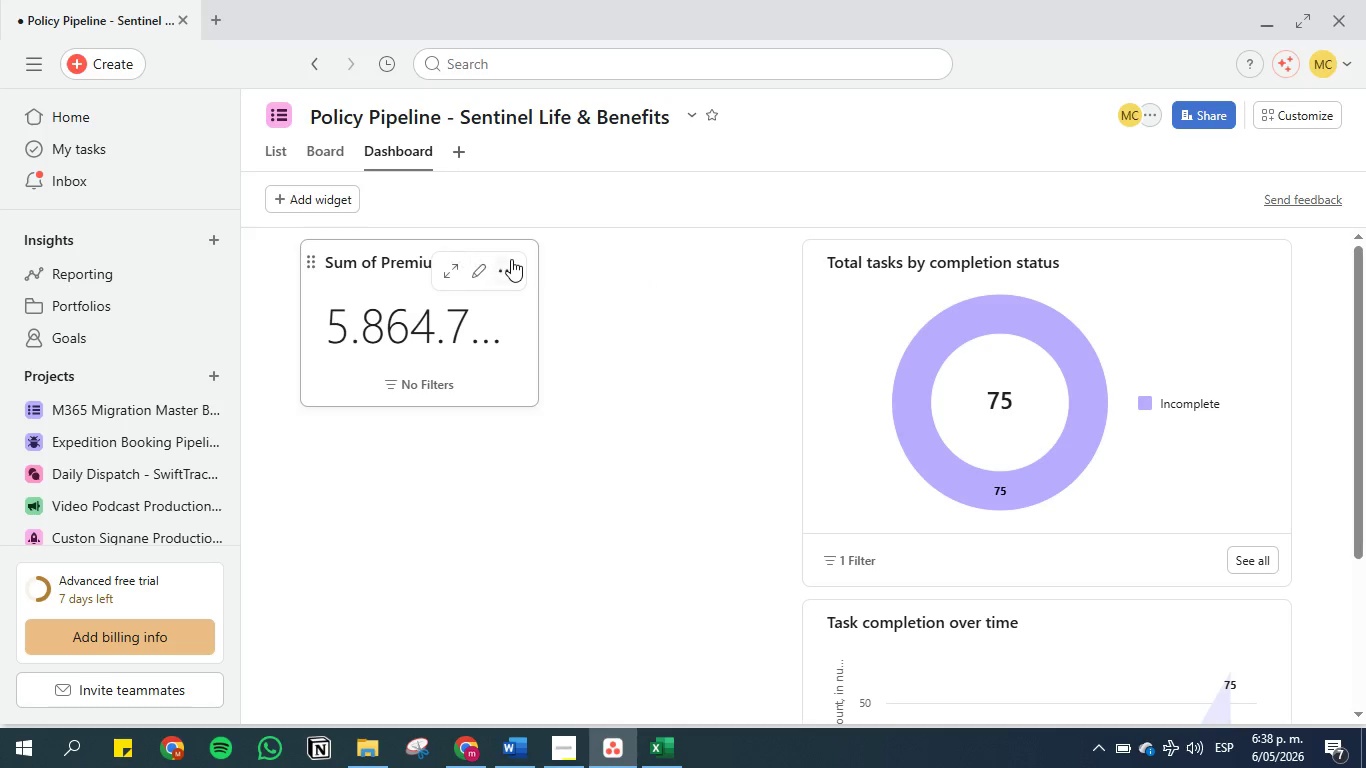 
left_click([509, 269])
 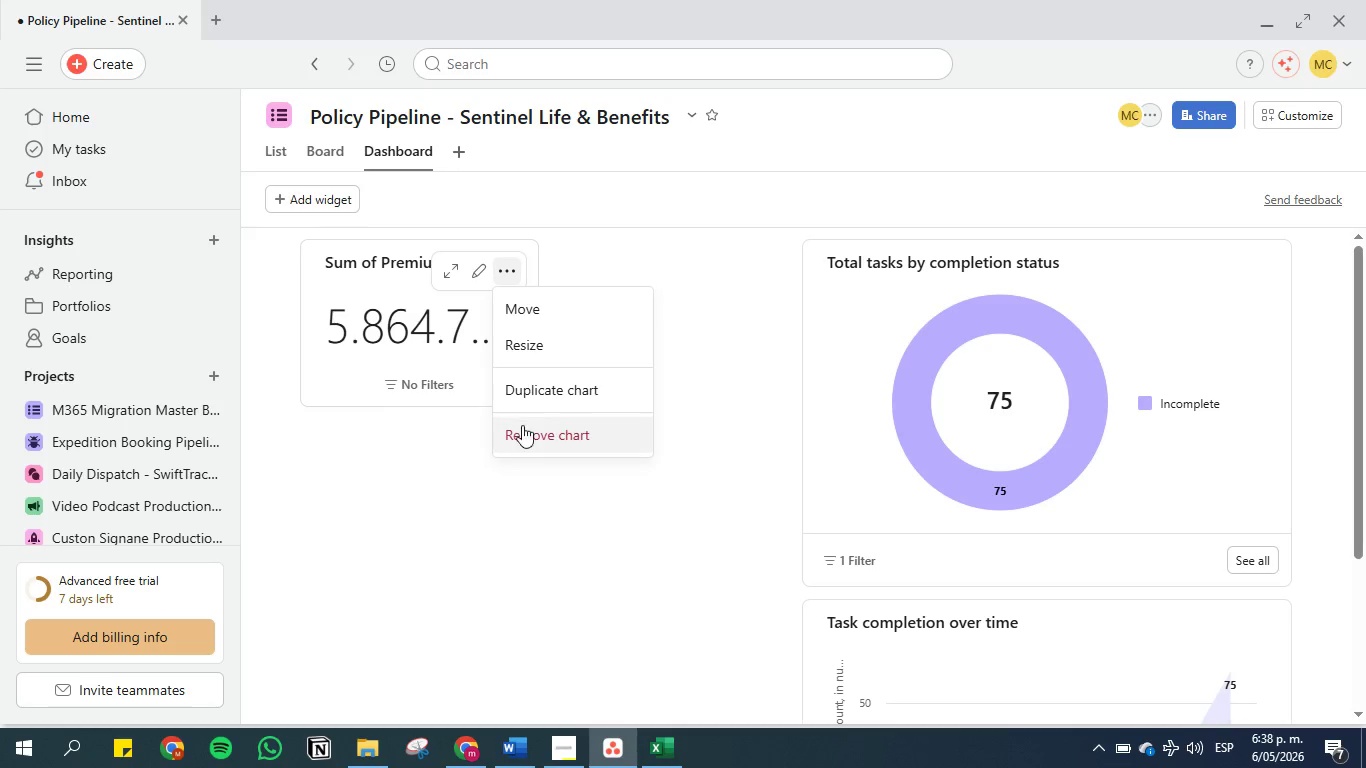 
left_click([522, 425])
 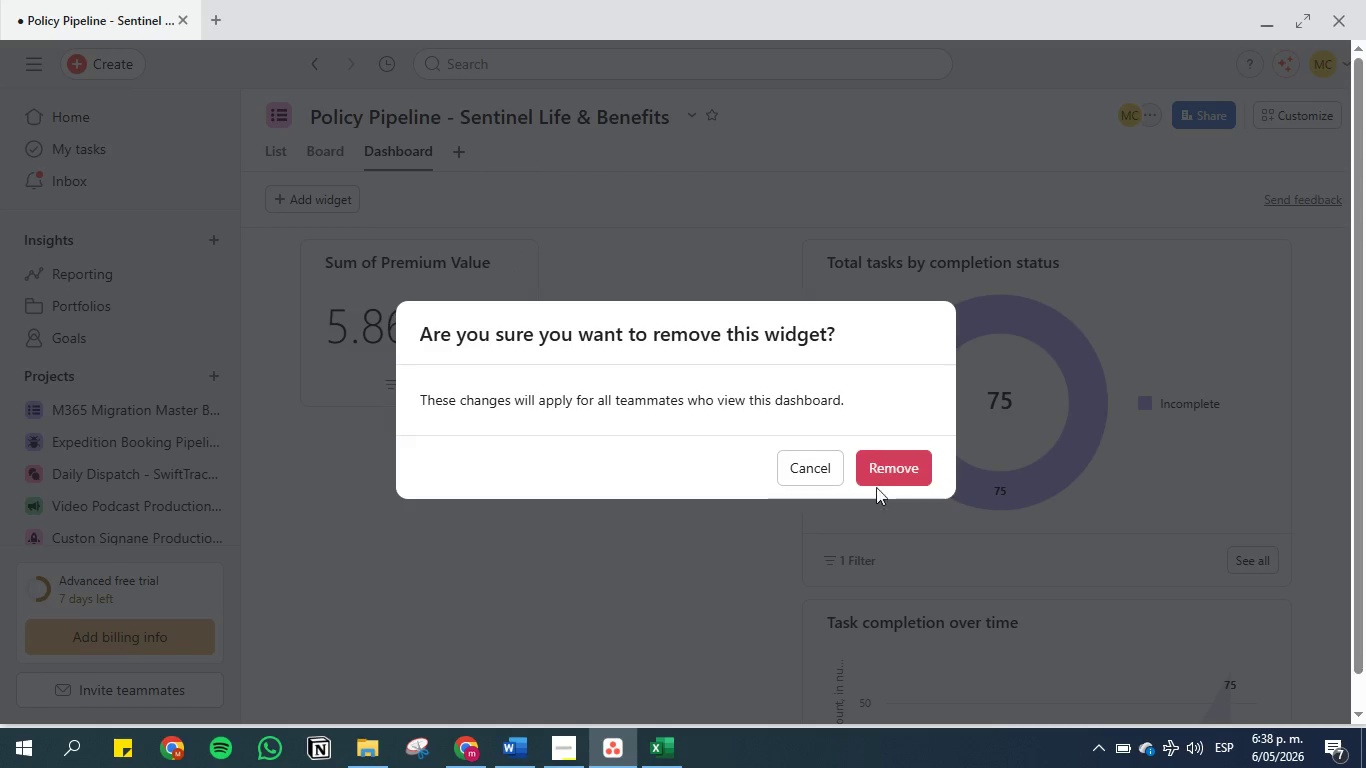 
left_click([886, 466])
 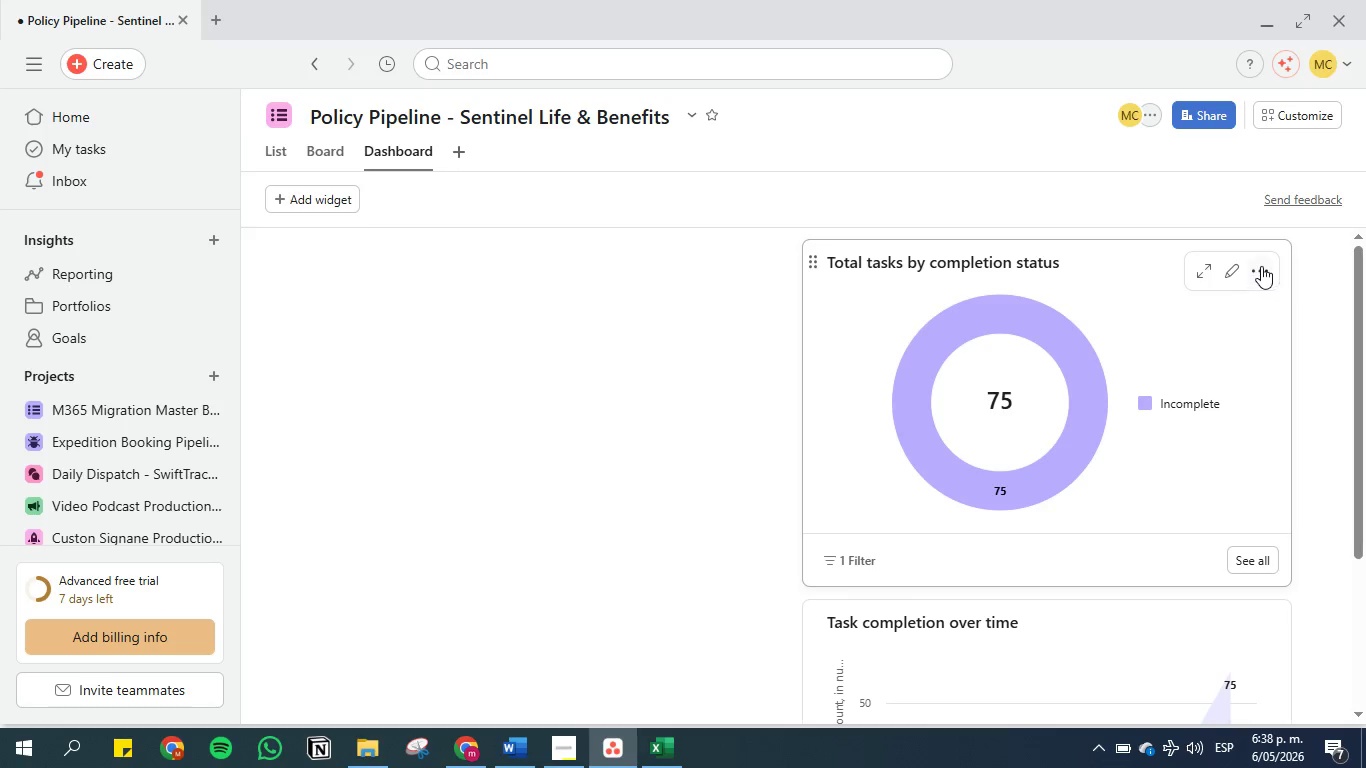 
left_click([1262, 261])
 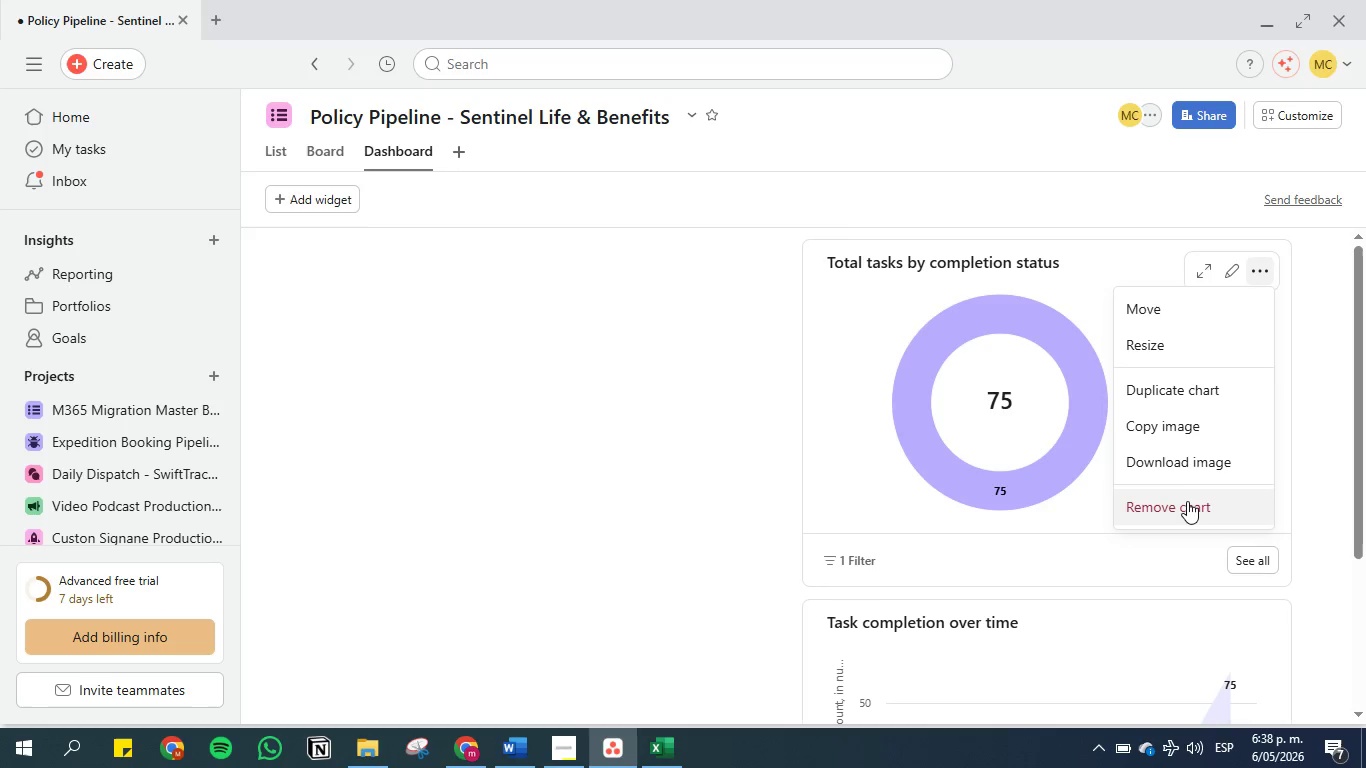 
left_click([1188, 504])
 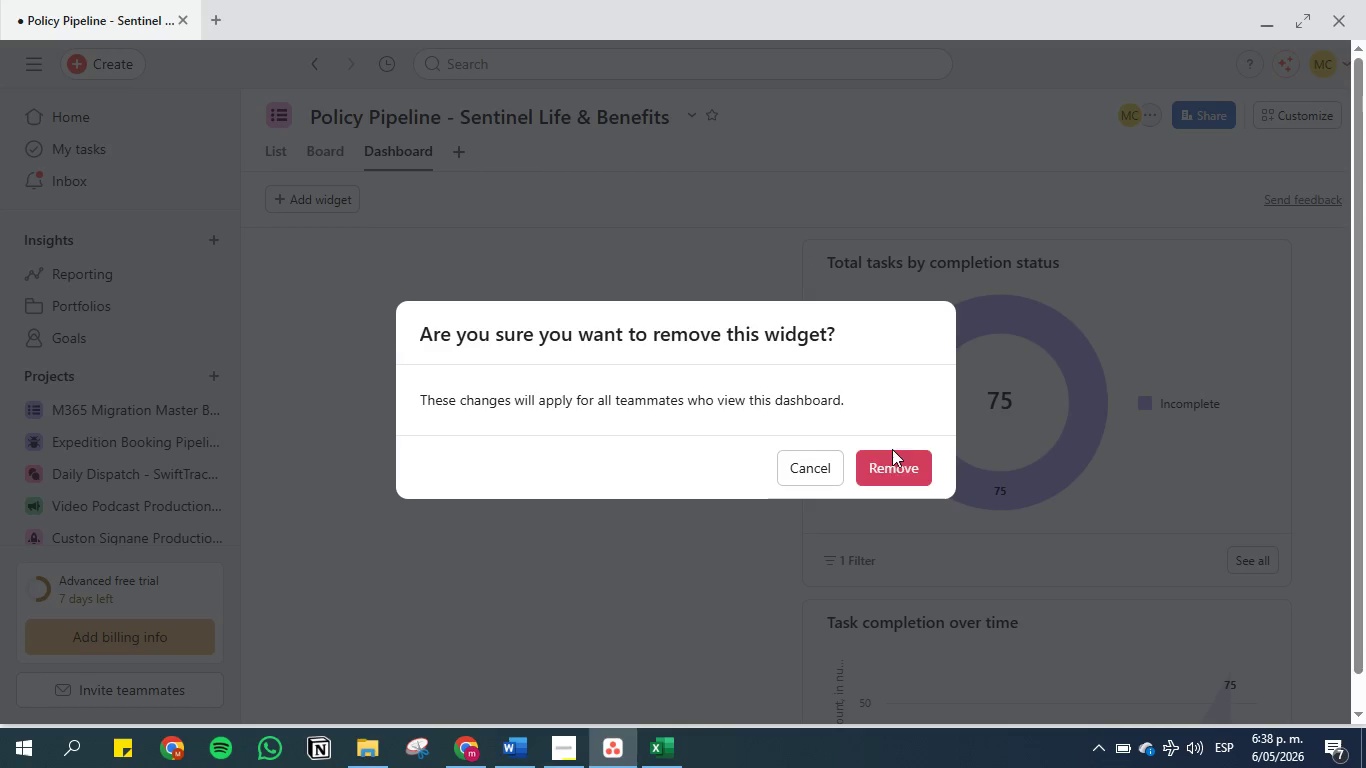 
left_click([892, 466])
 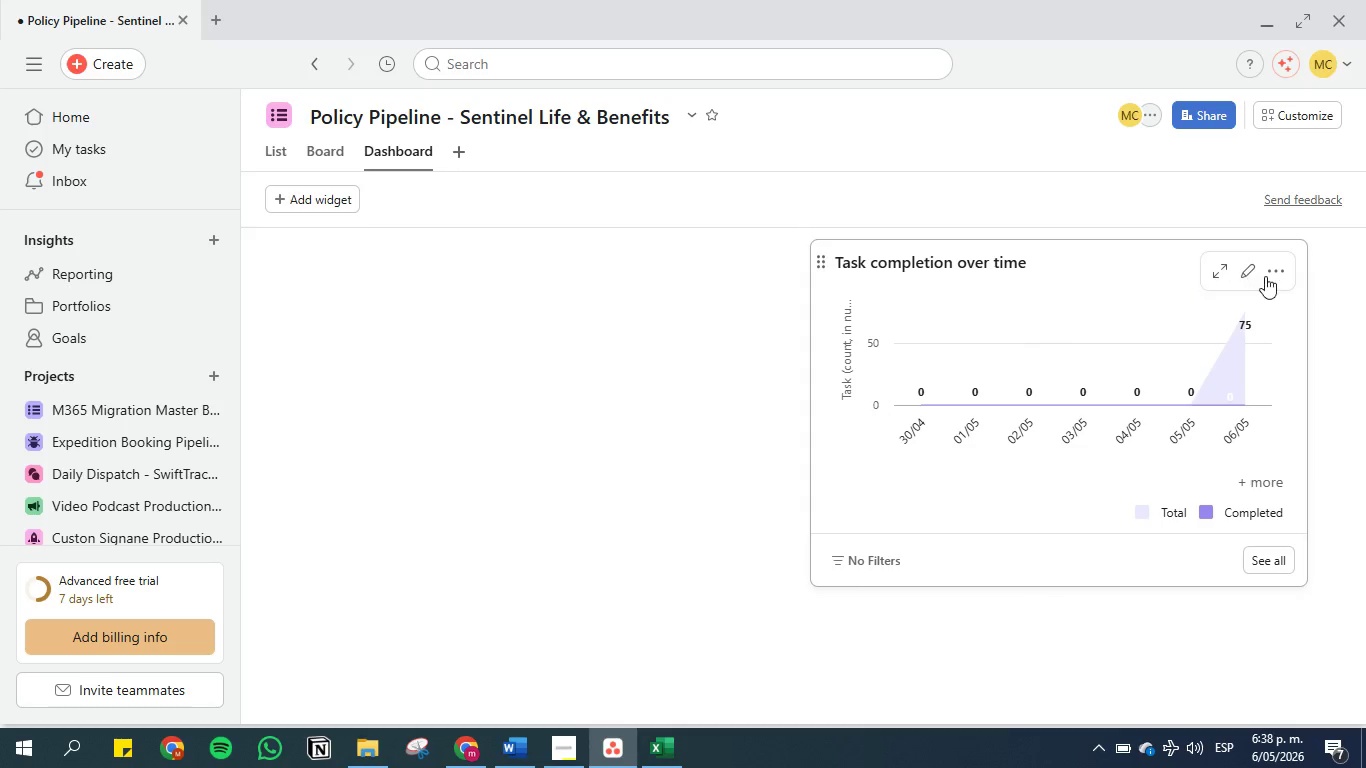 
left_click([1284, 268])
 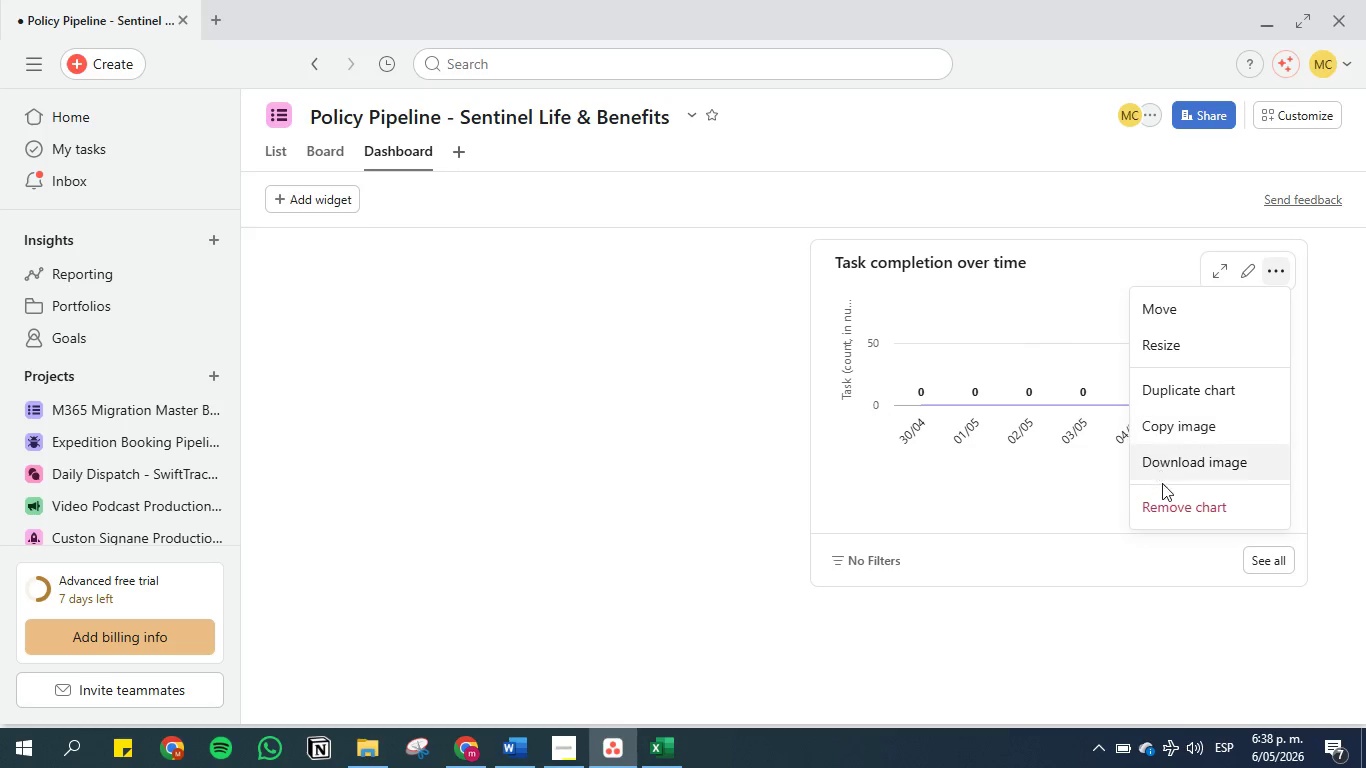 
left_click([1164, 494])
 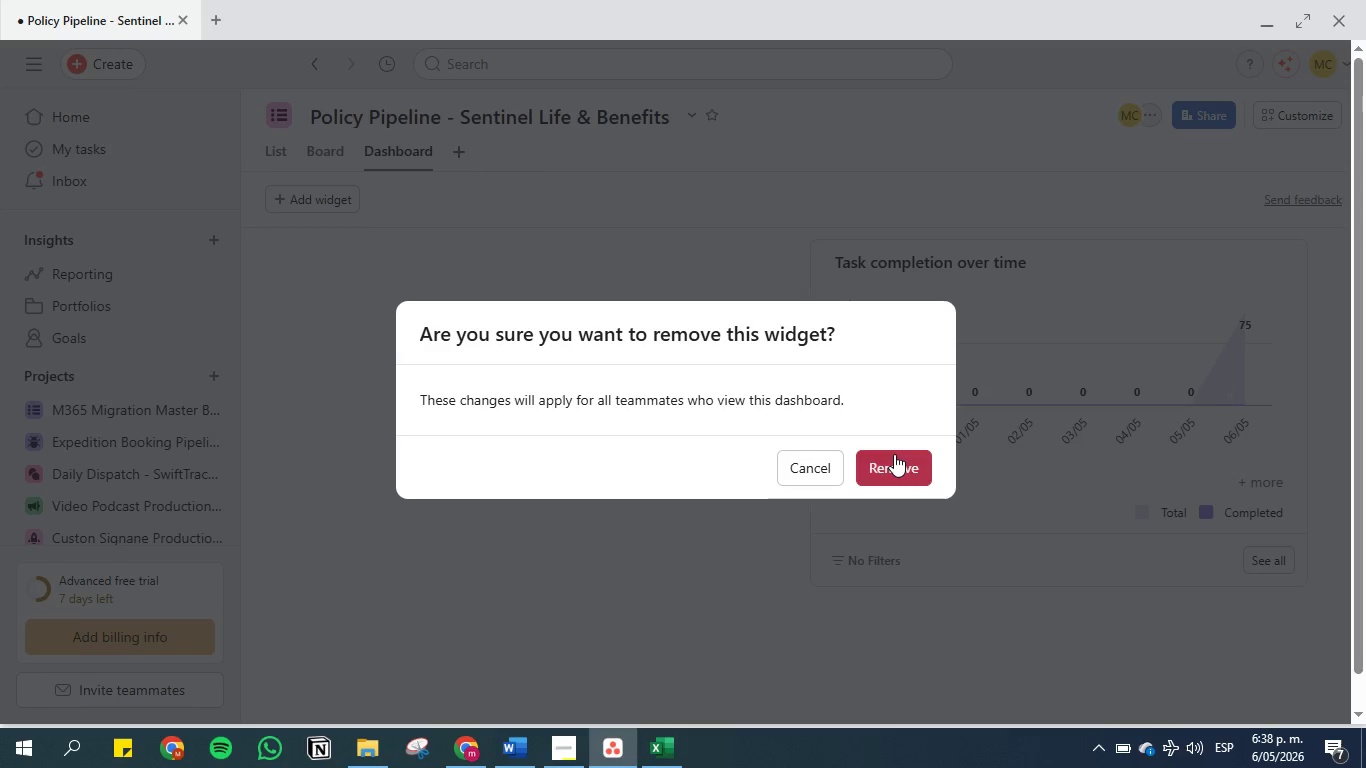 
left_click([894, 454])
 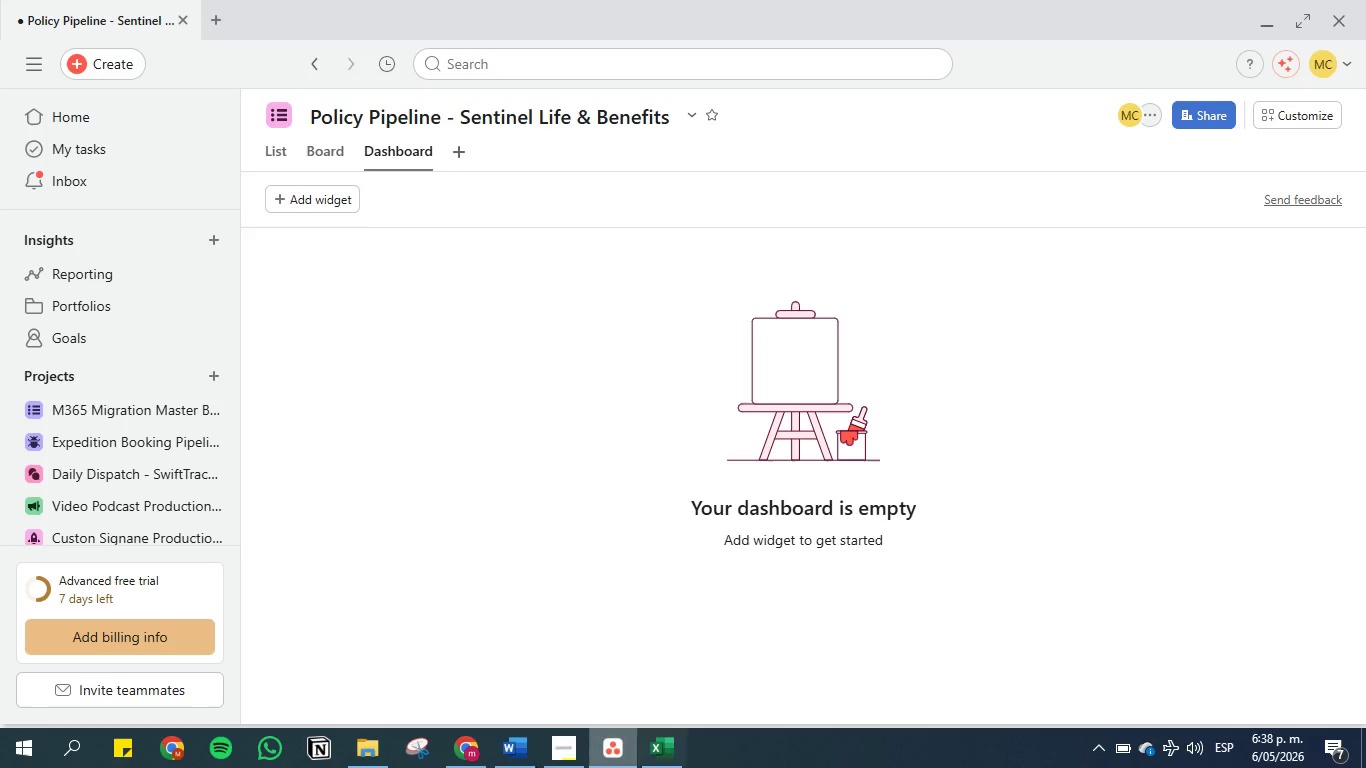 
left_click([509, 759])
 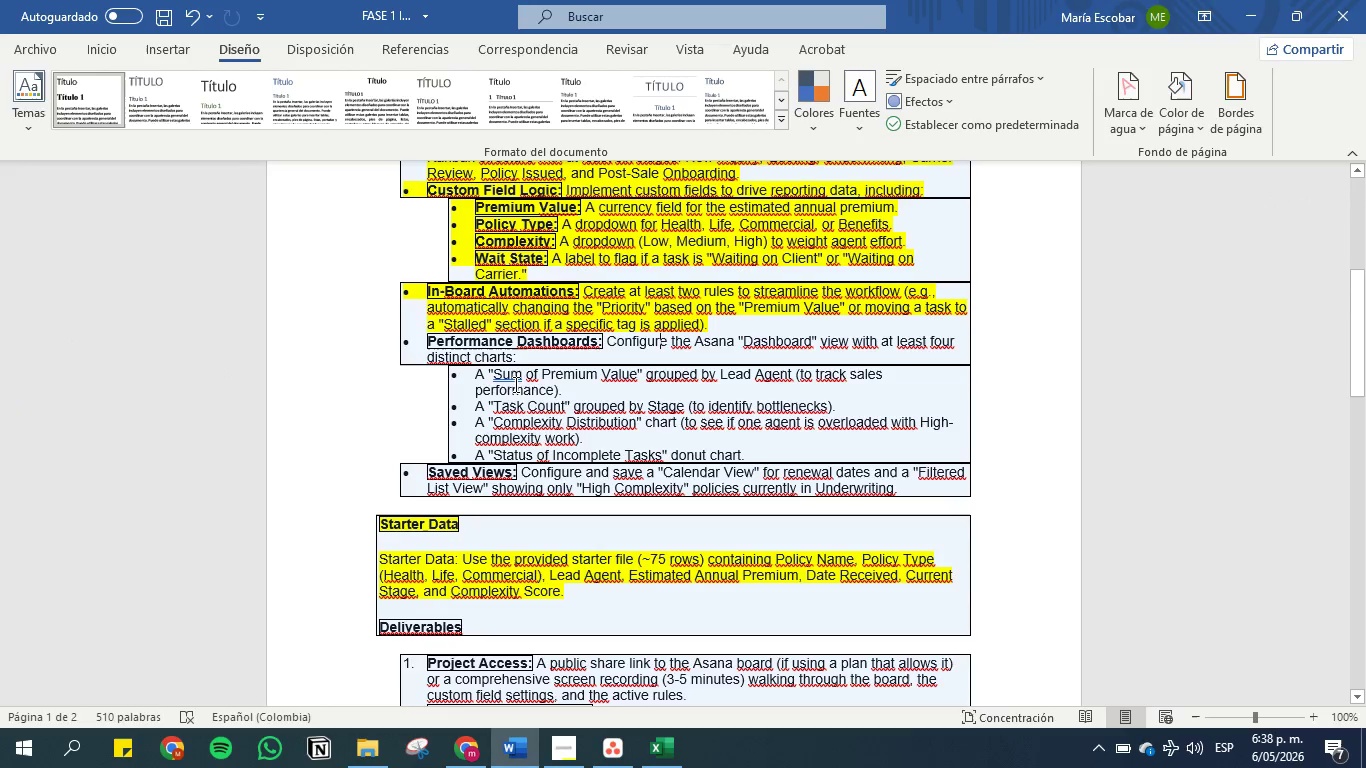 
left_click([522, 369])
 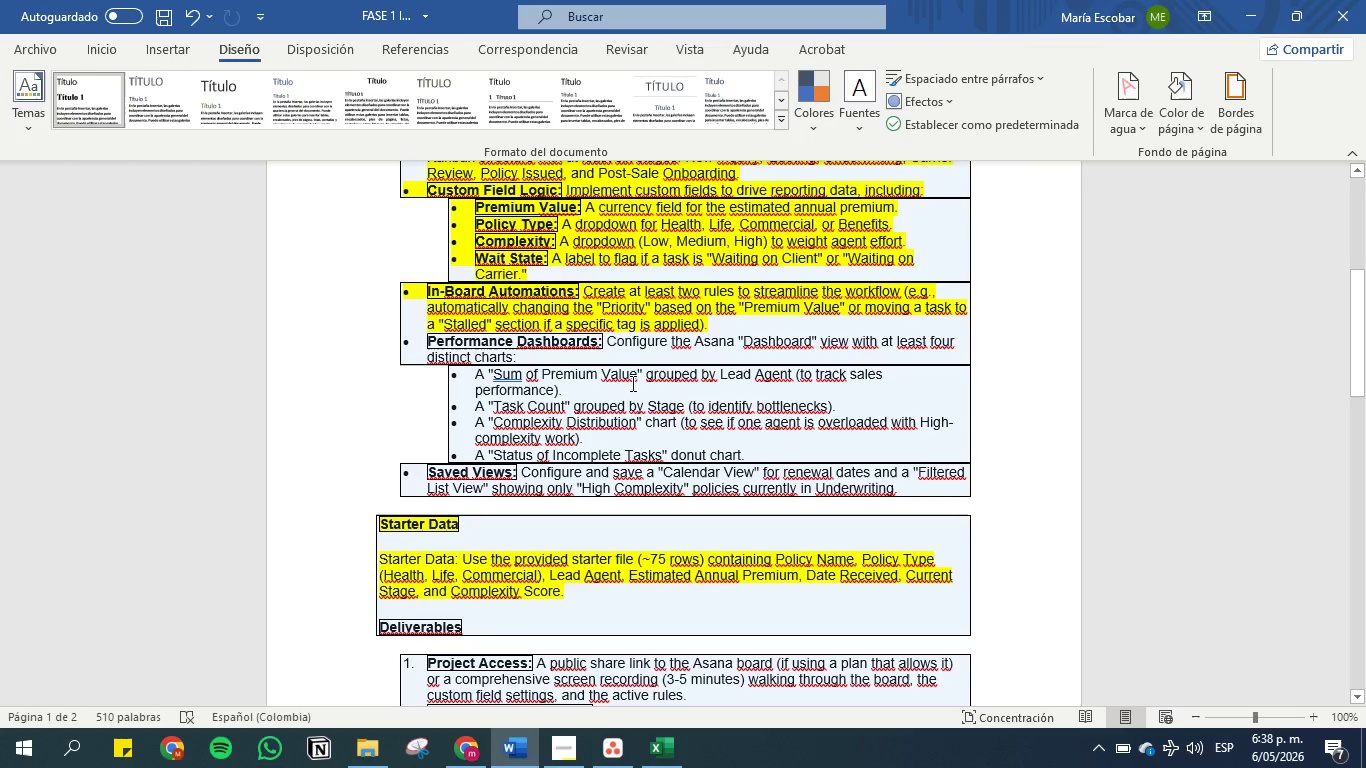 
left_click([603, 380])
 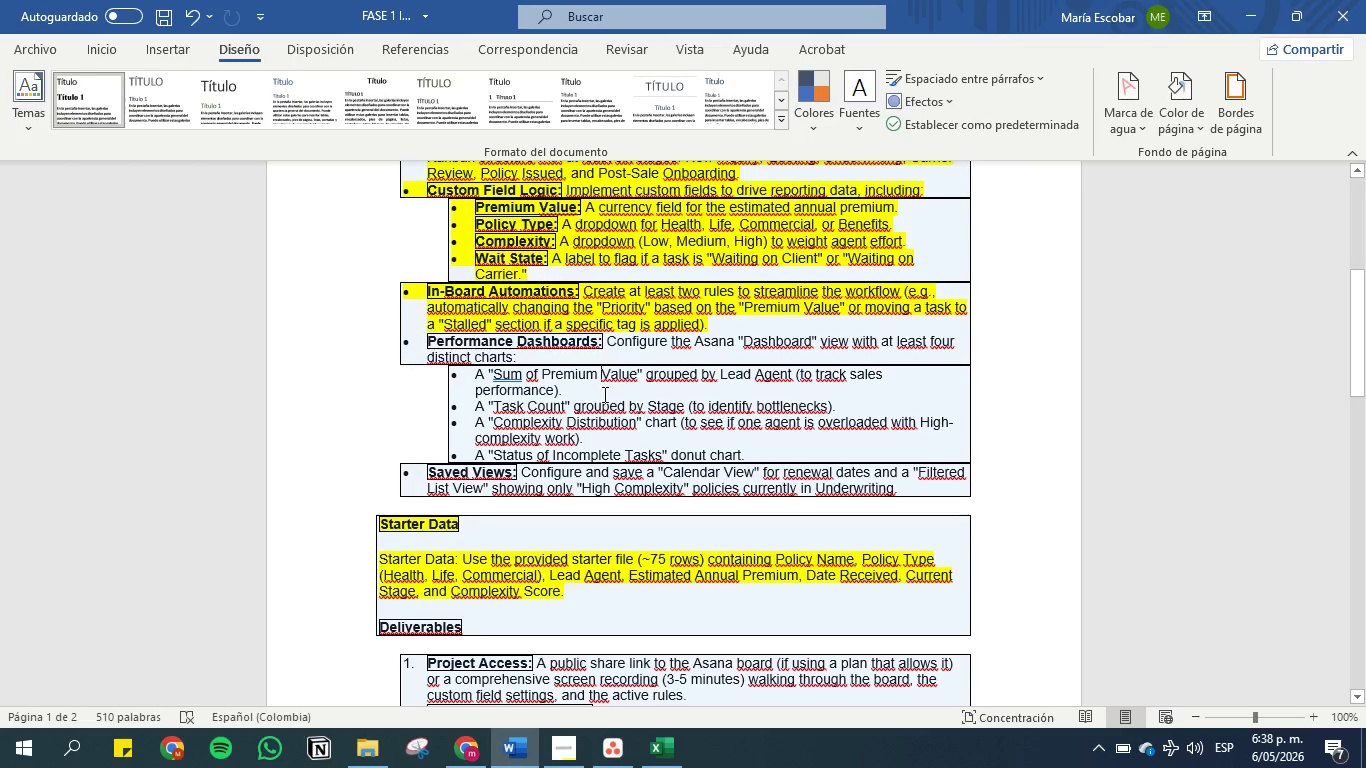 
wait(7.37)
 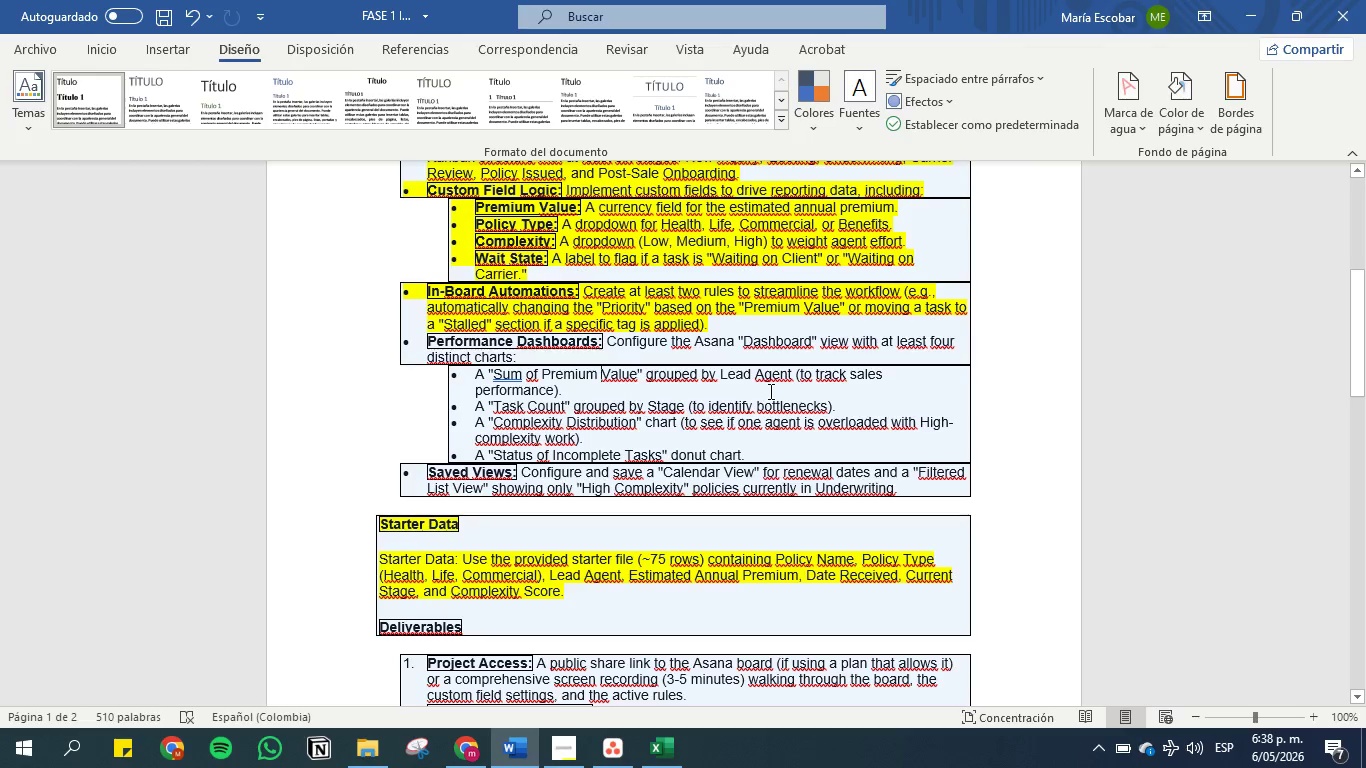 
mouse_move([1265, 34])
 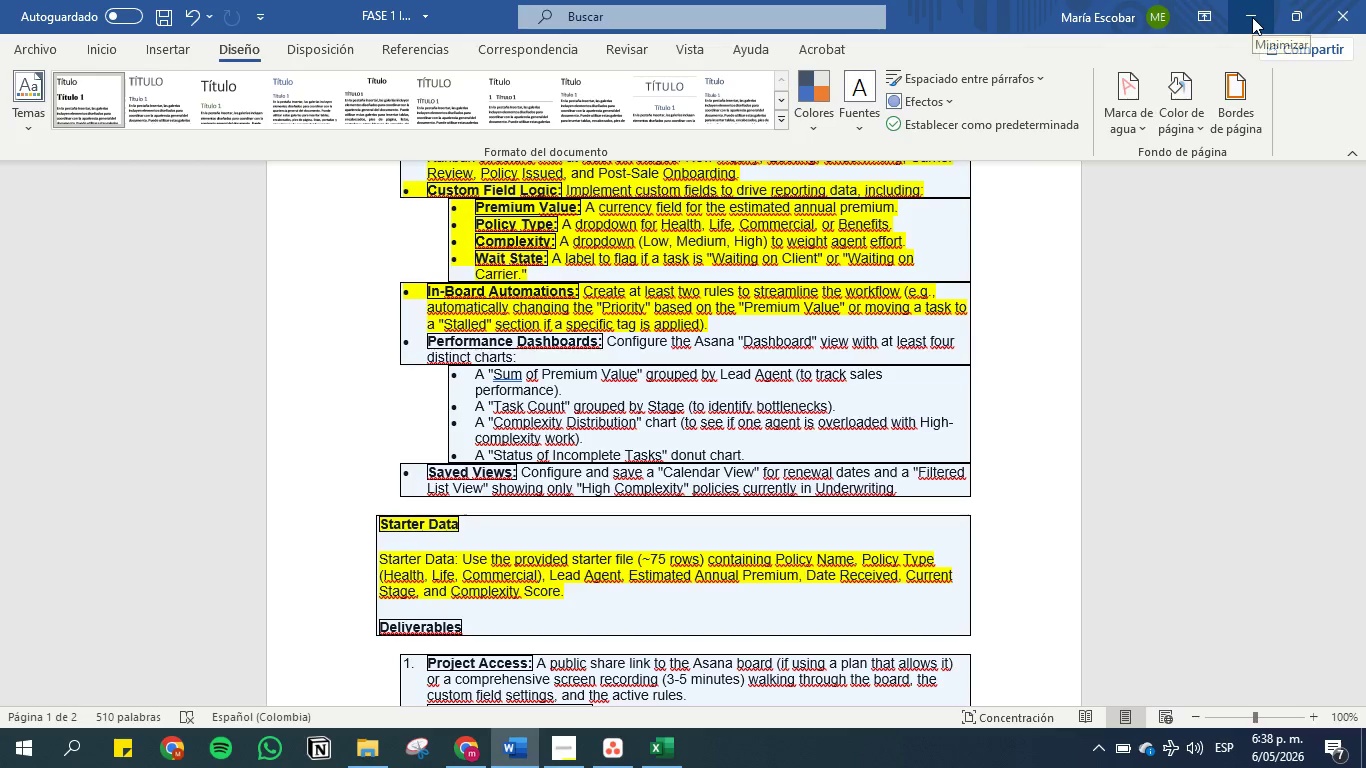 
left_click([1252, 17])
 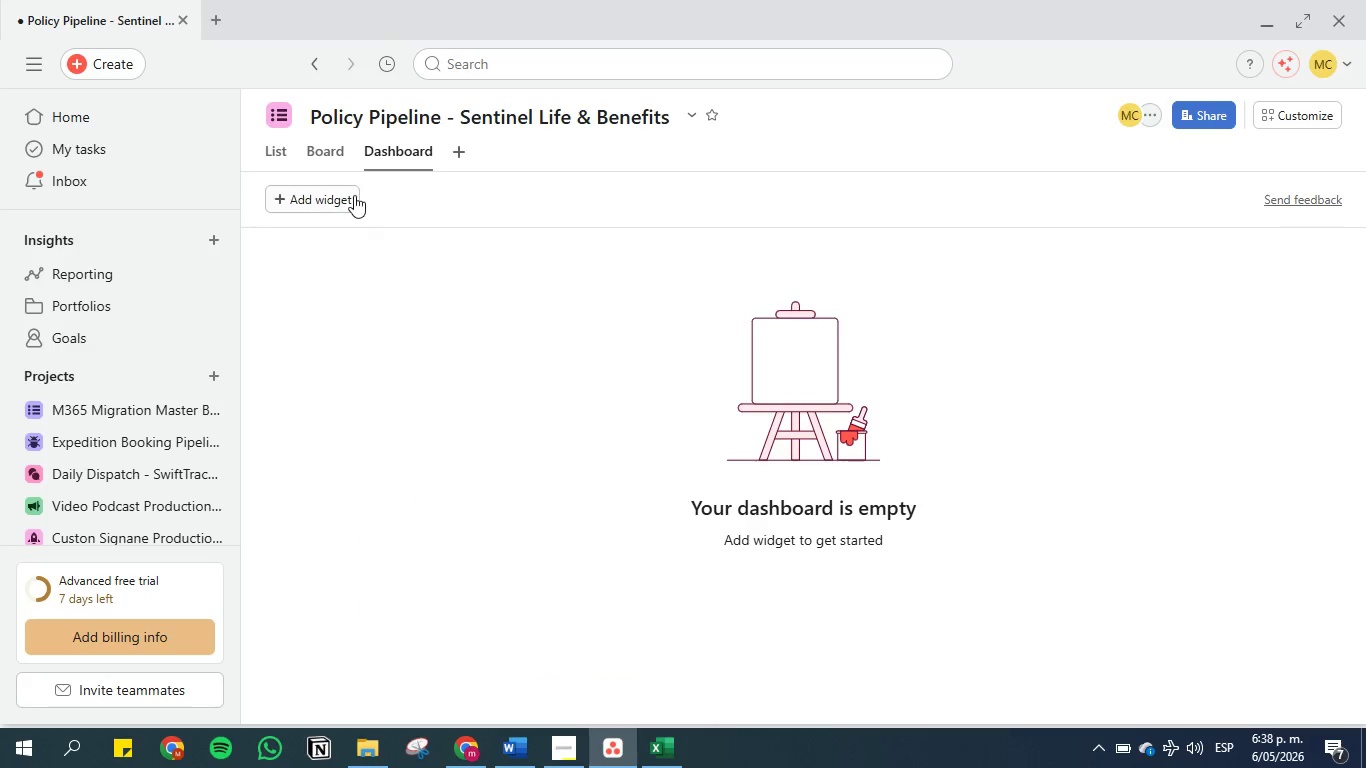 
left_click([330, 198])
 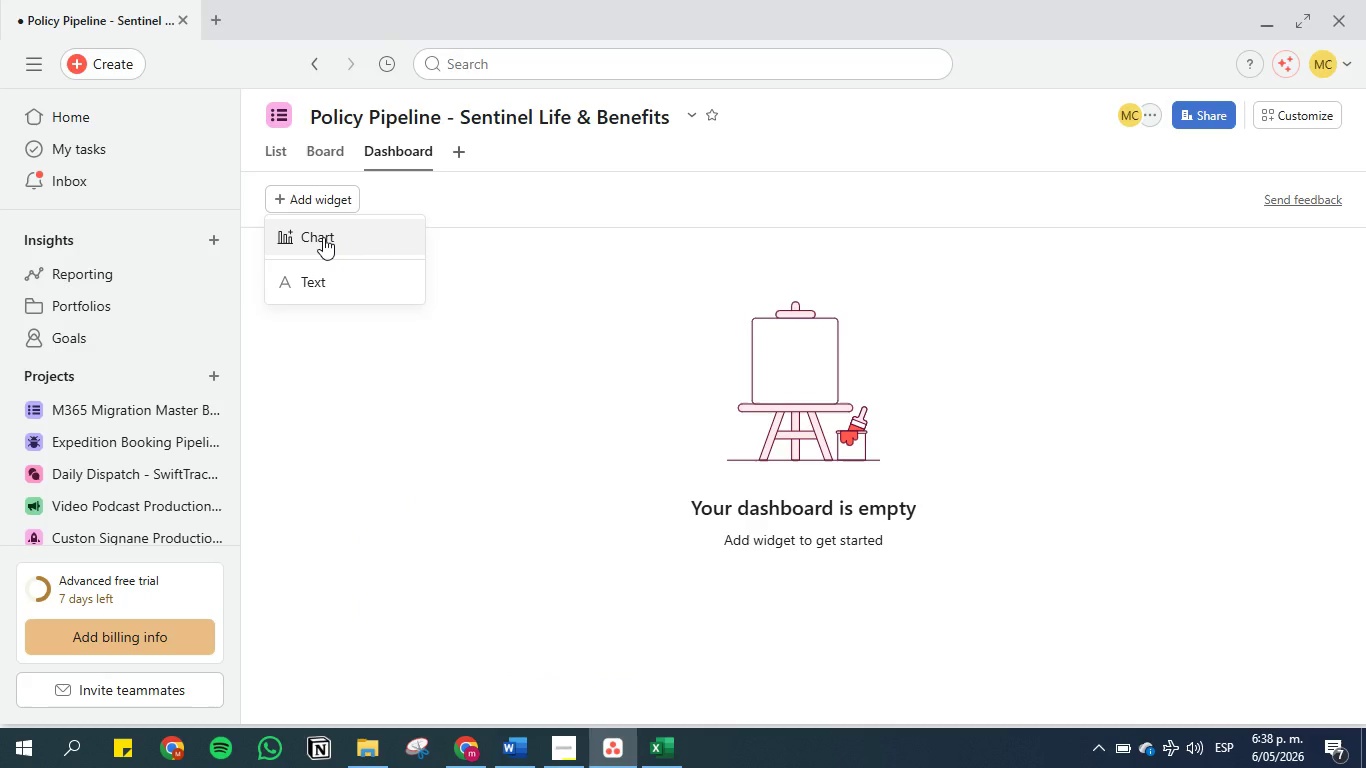 
left_click([323, 237])
 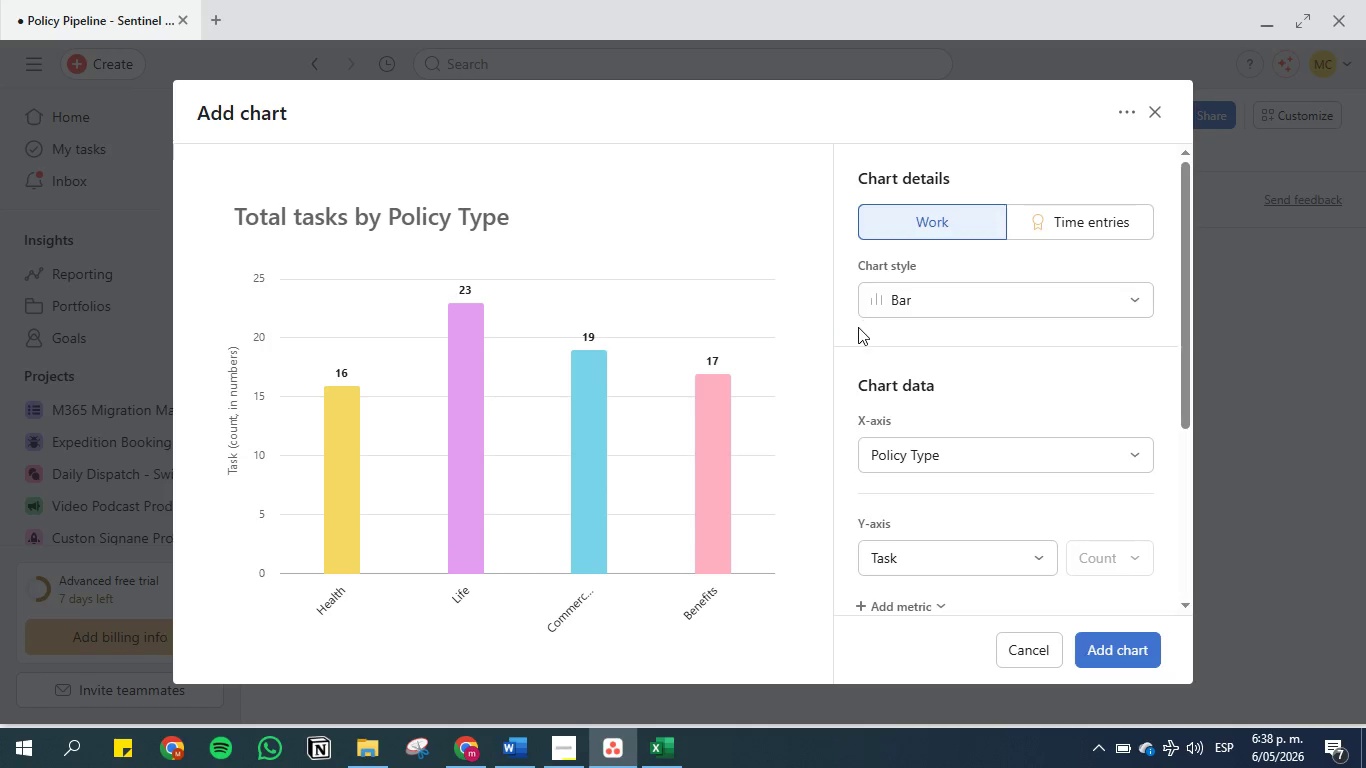 
scroll: coordinate [954, 421], scroll_direction: down, amount: 1.0
 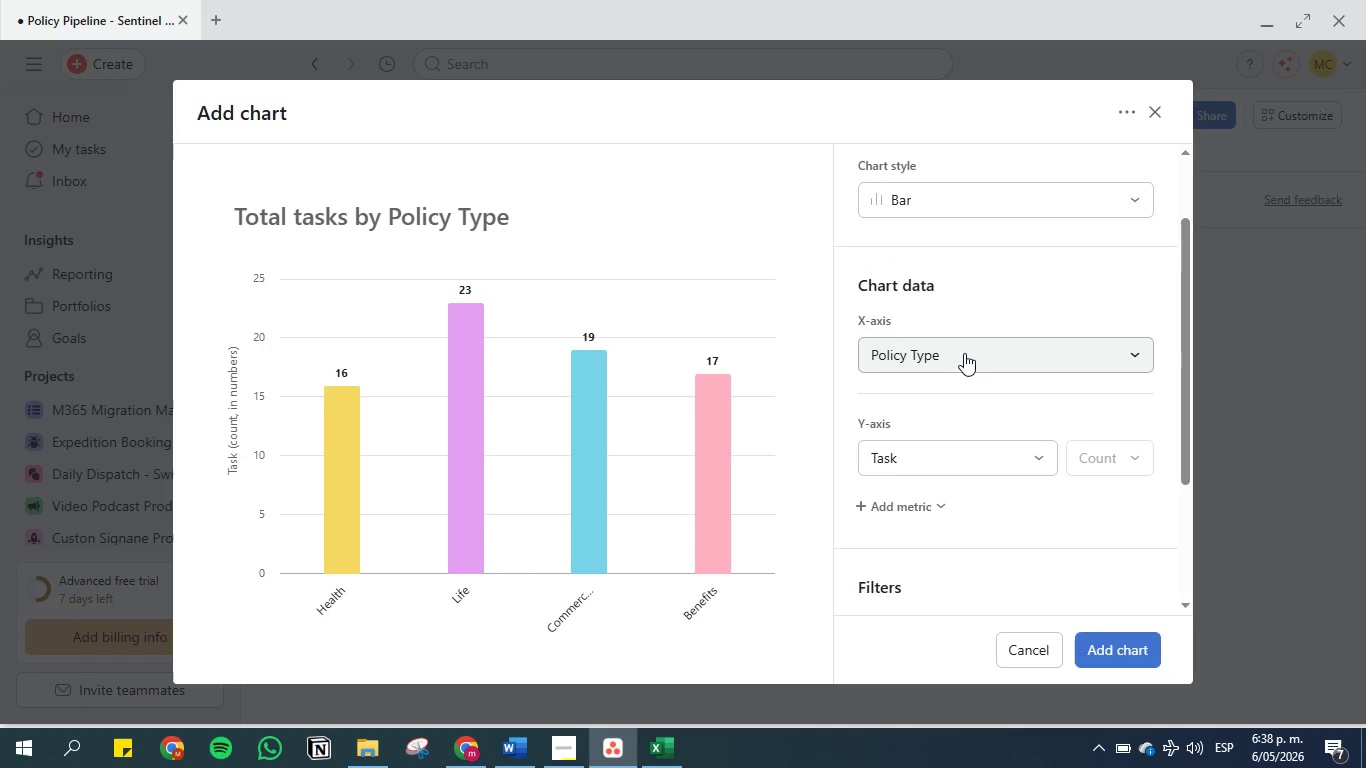 
left_click([964, 353])
 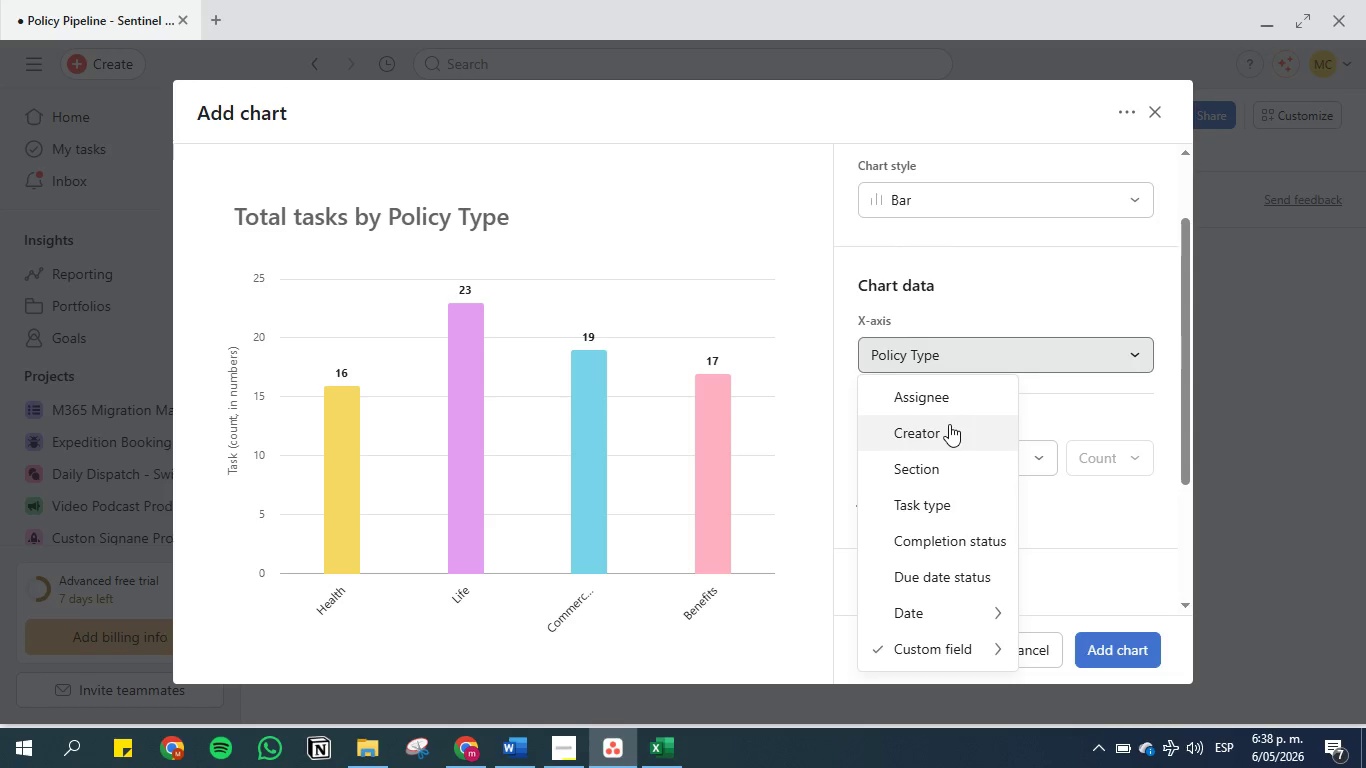 
scroll: coordinate [938, 551], scroll_direction: down, amount: 2.0
 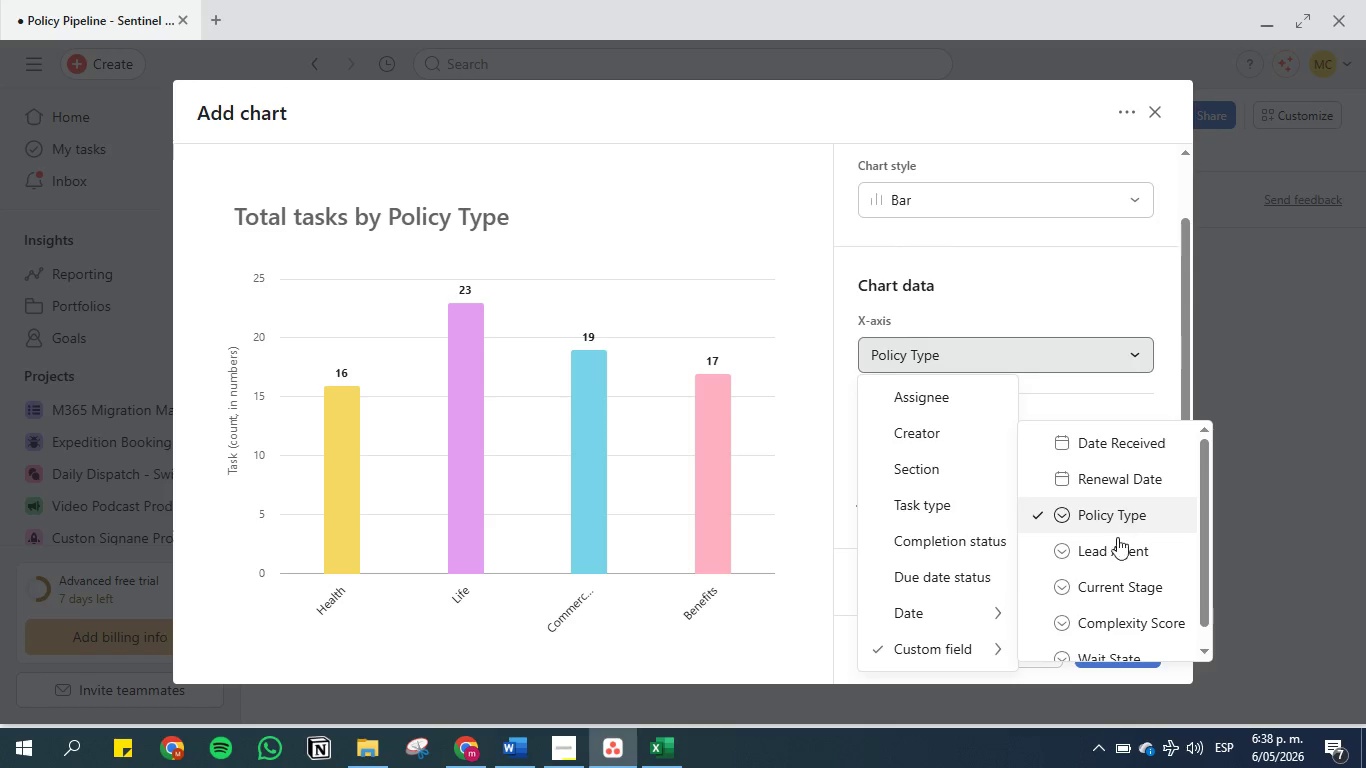 
left_click([1116, 546])
 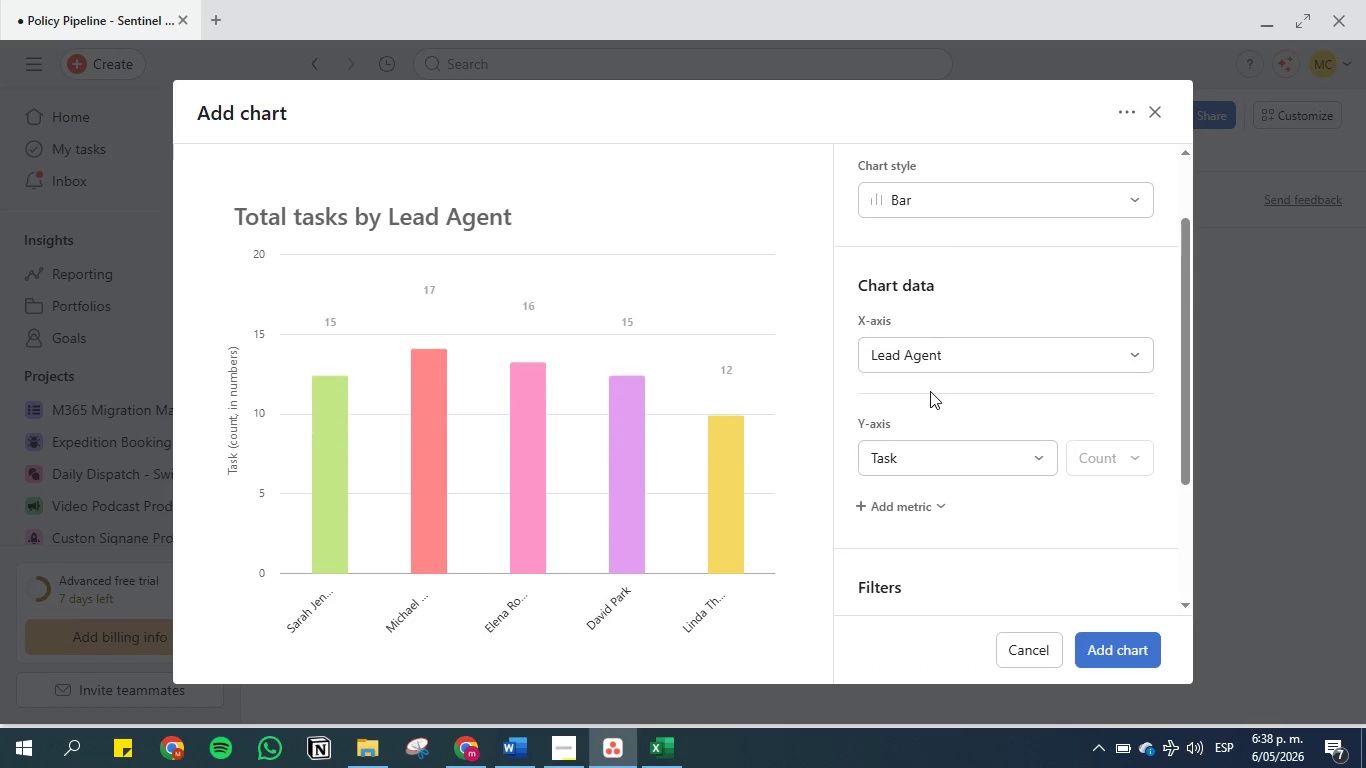 
scroll: coordinate [930, 398], scroll_direction: down, amount: 1.0
 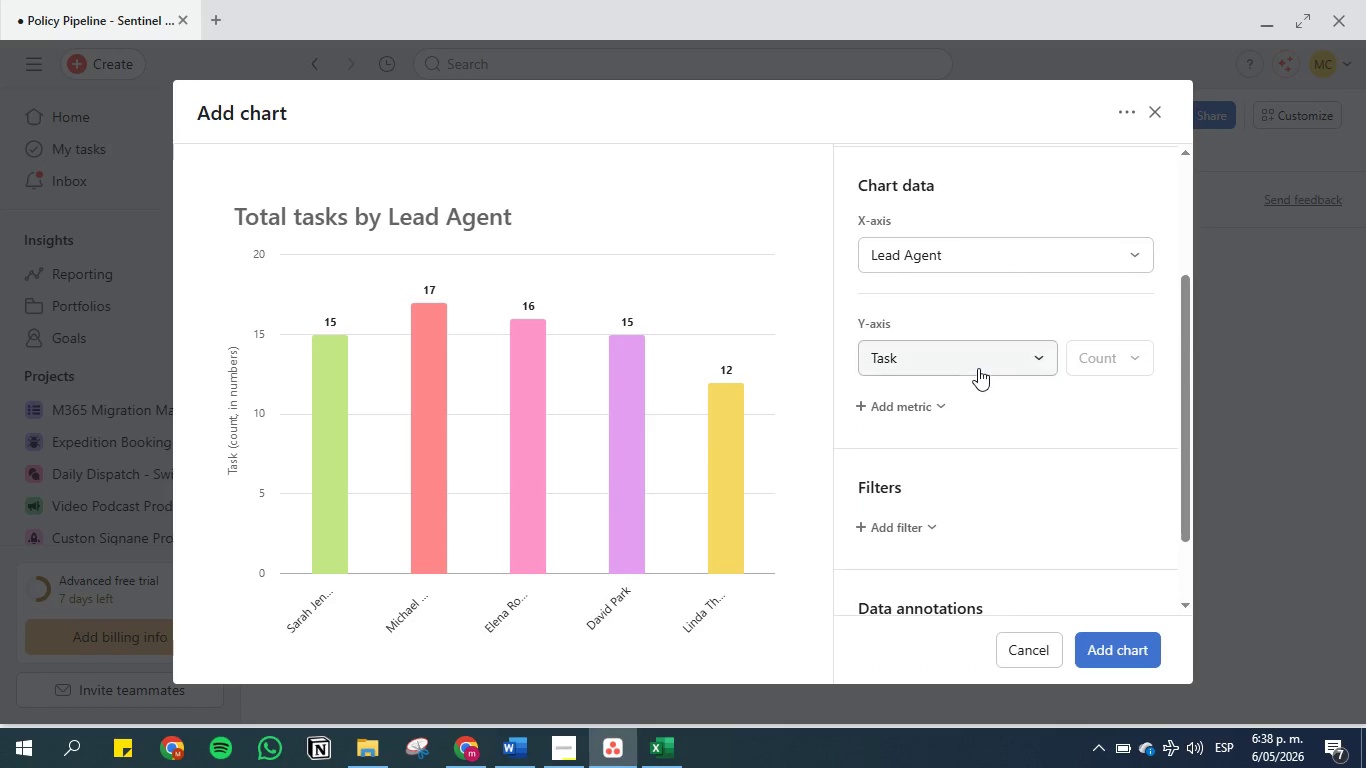 
left_click([983, 364])
 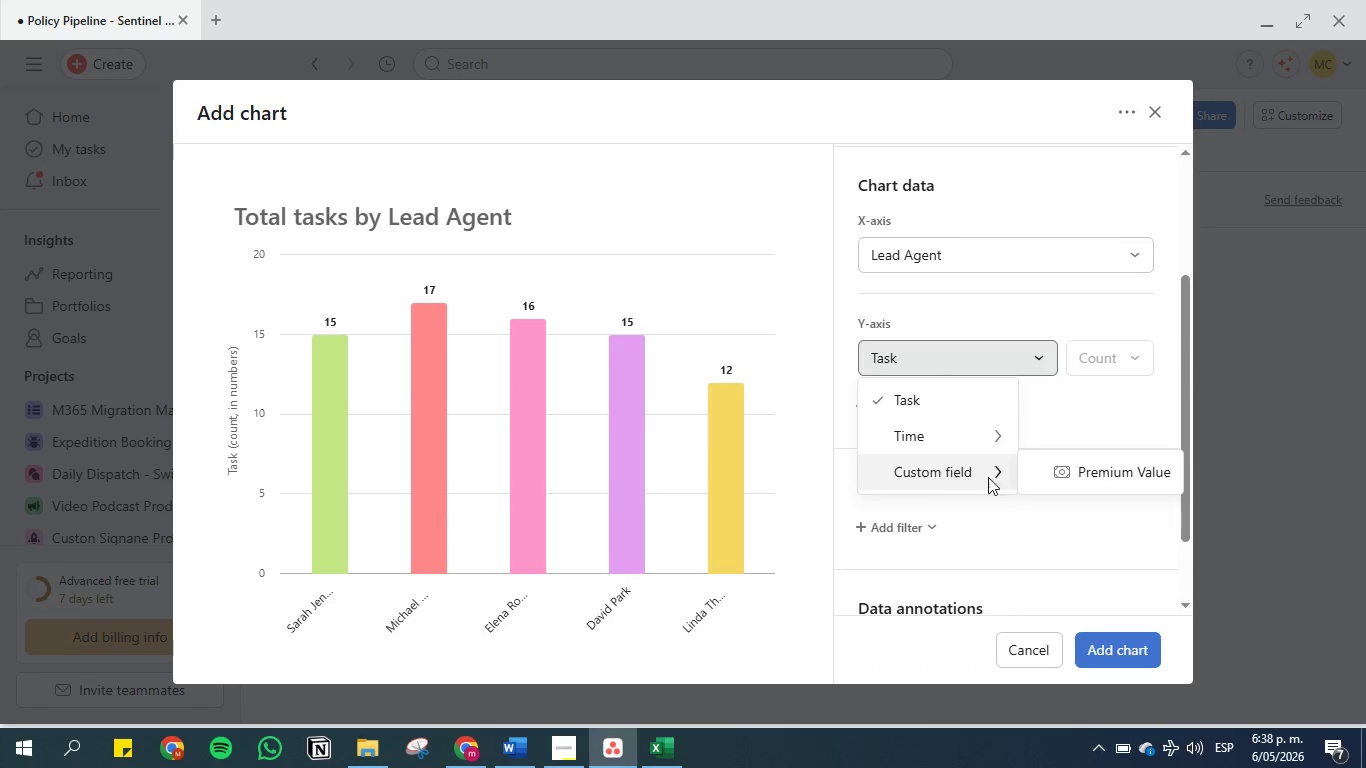 
left_click([1135, 477])
 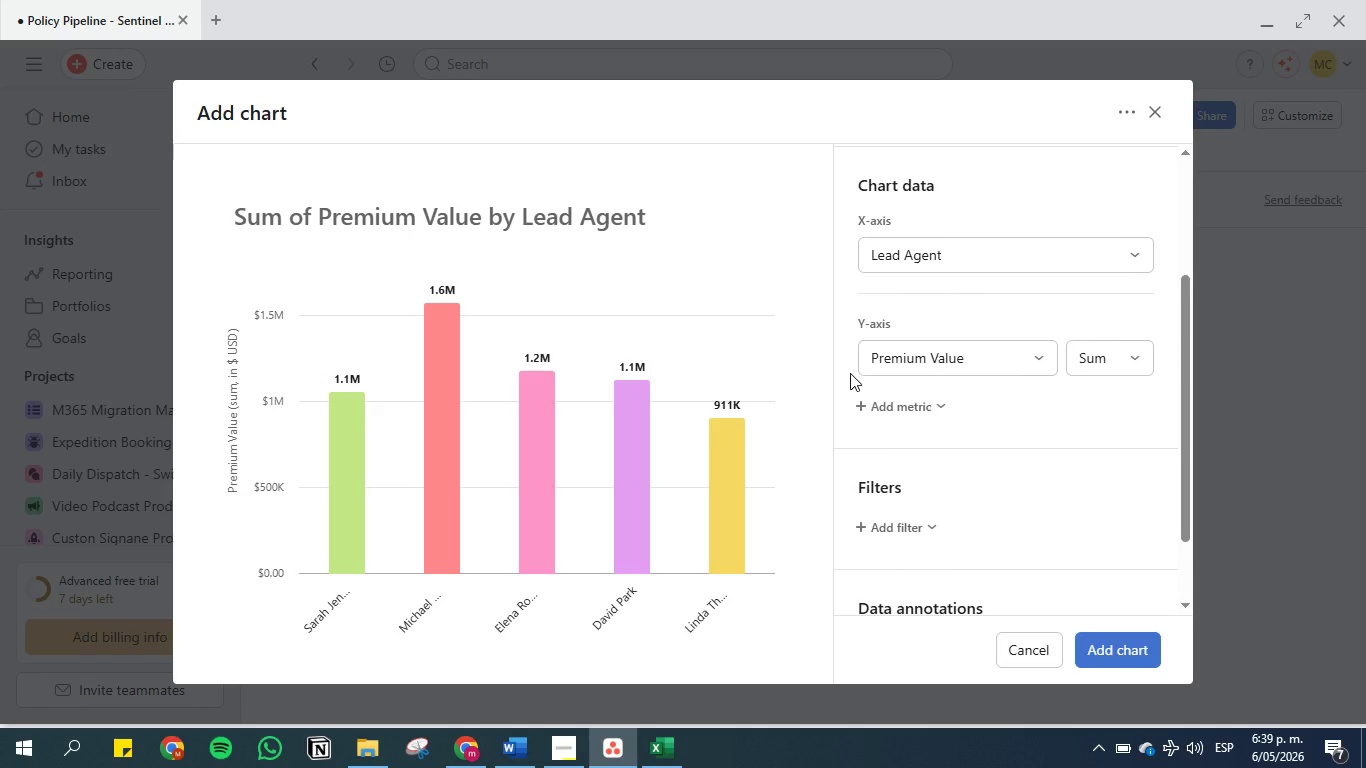 
wait(10.12)
 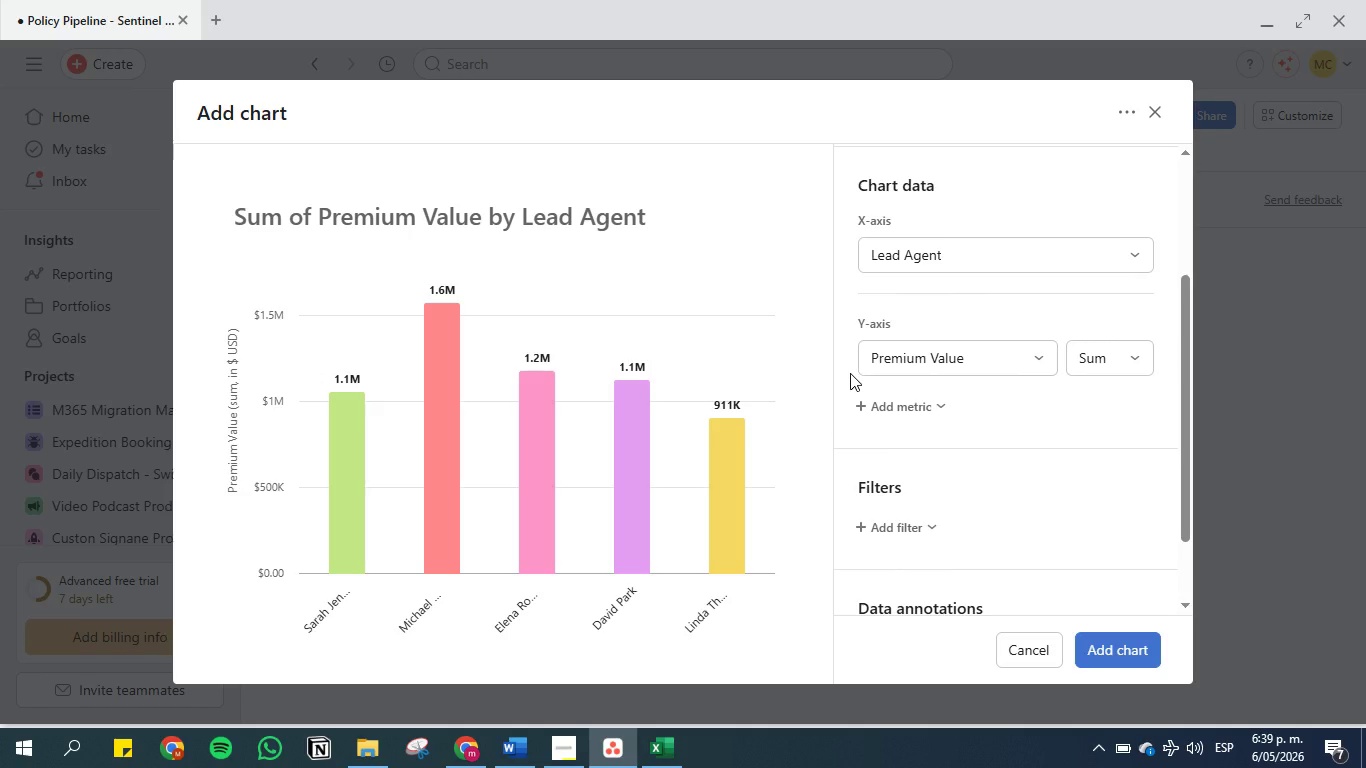 
scroll: coordinate [1102, 509], scroll_direction: down, amount: 4.0
 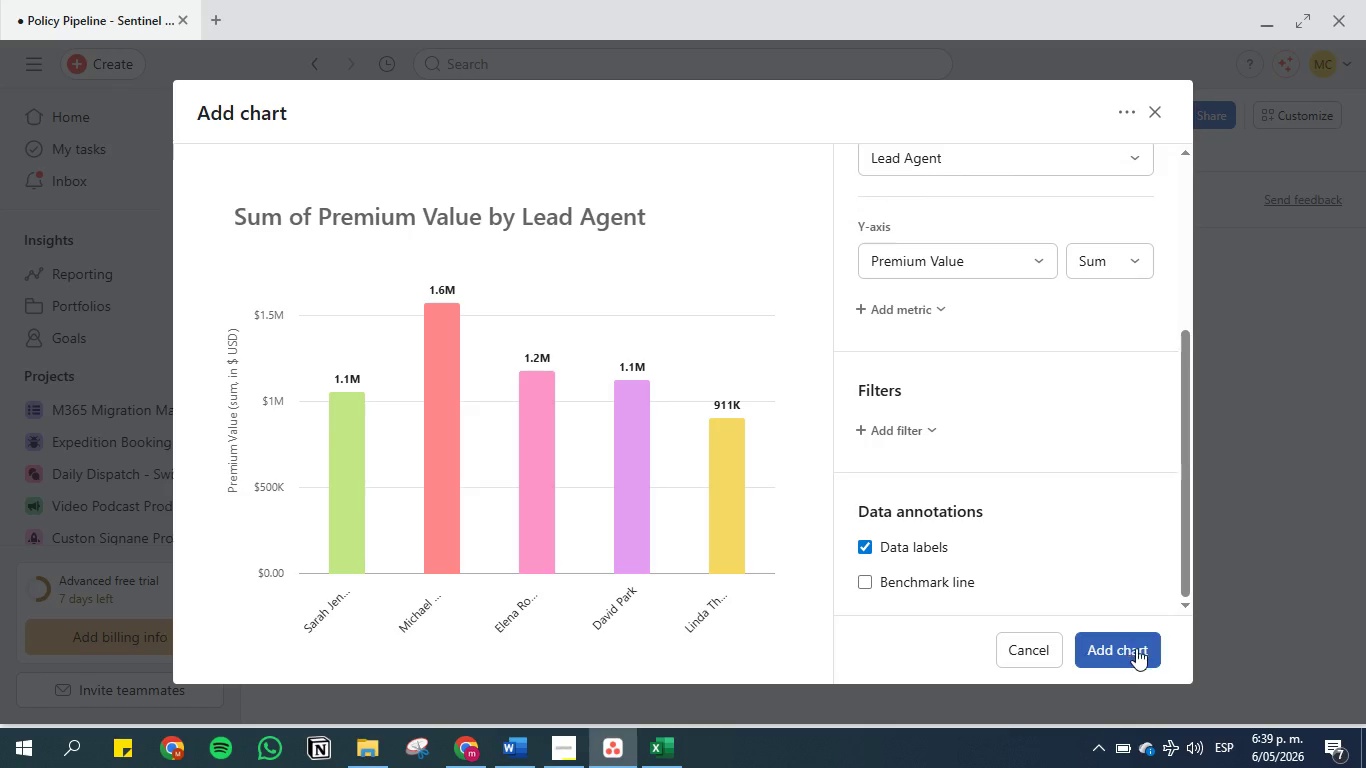 
left_click([1137, 646])
 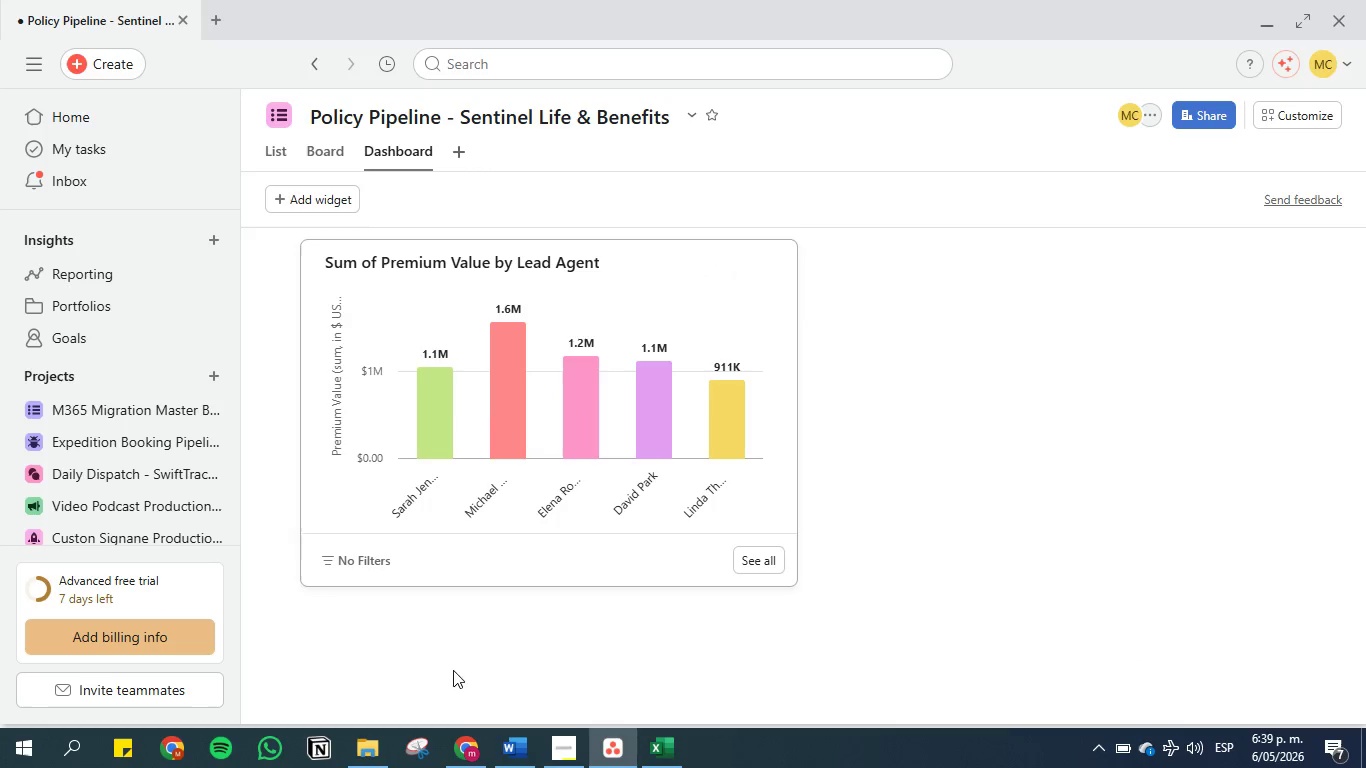 
left_click([500, 748])
 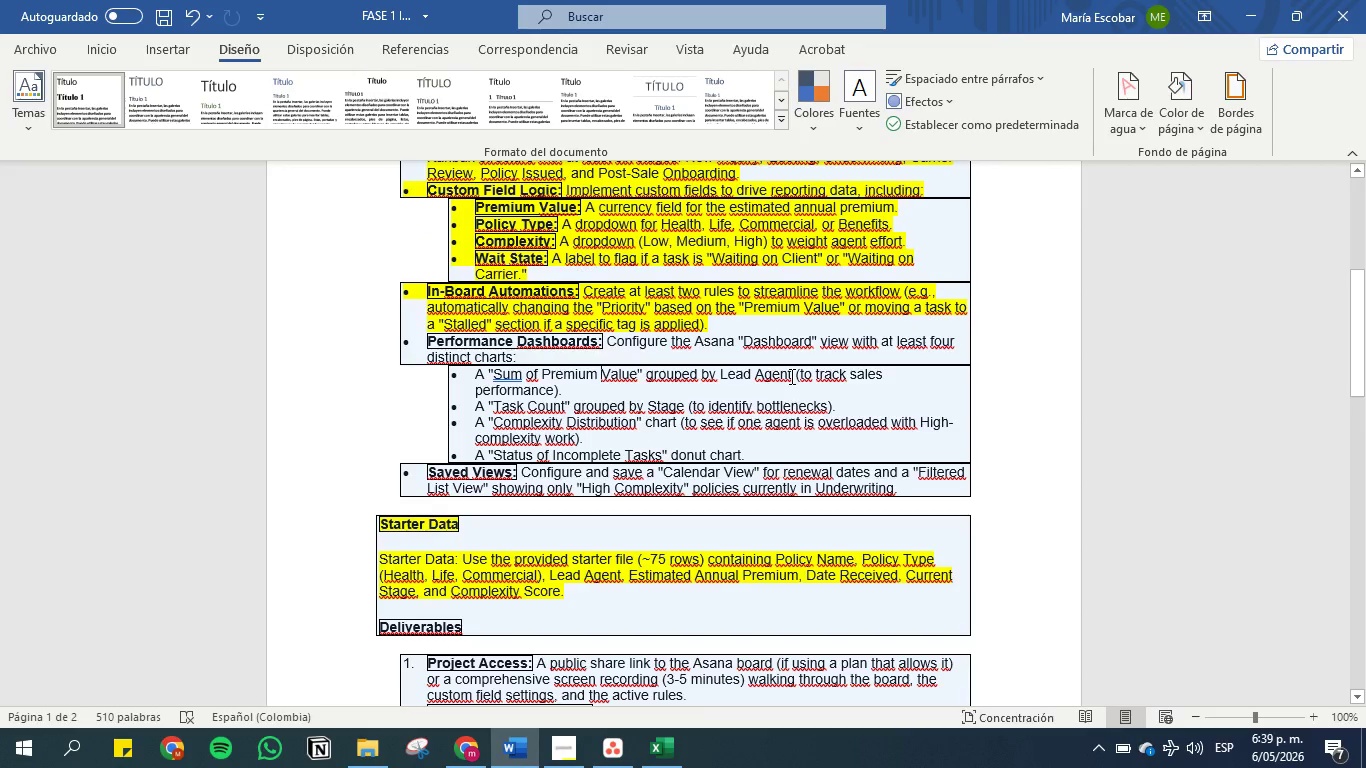 
left_click_drag(start_coordinate=[790, 376], to_coordinate=[475, 375])
 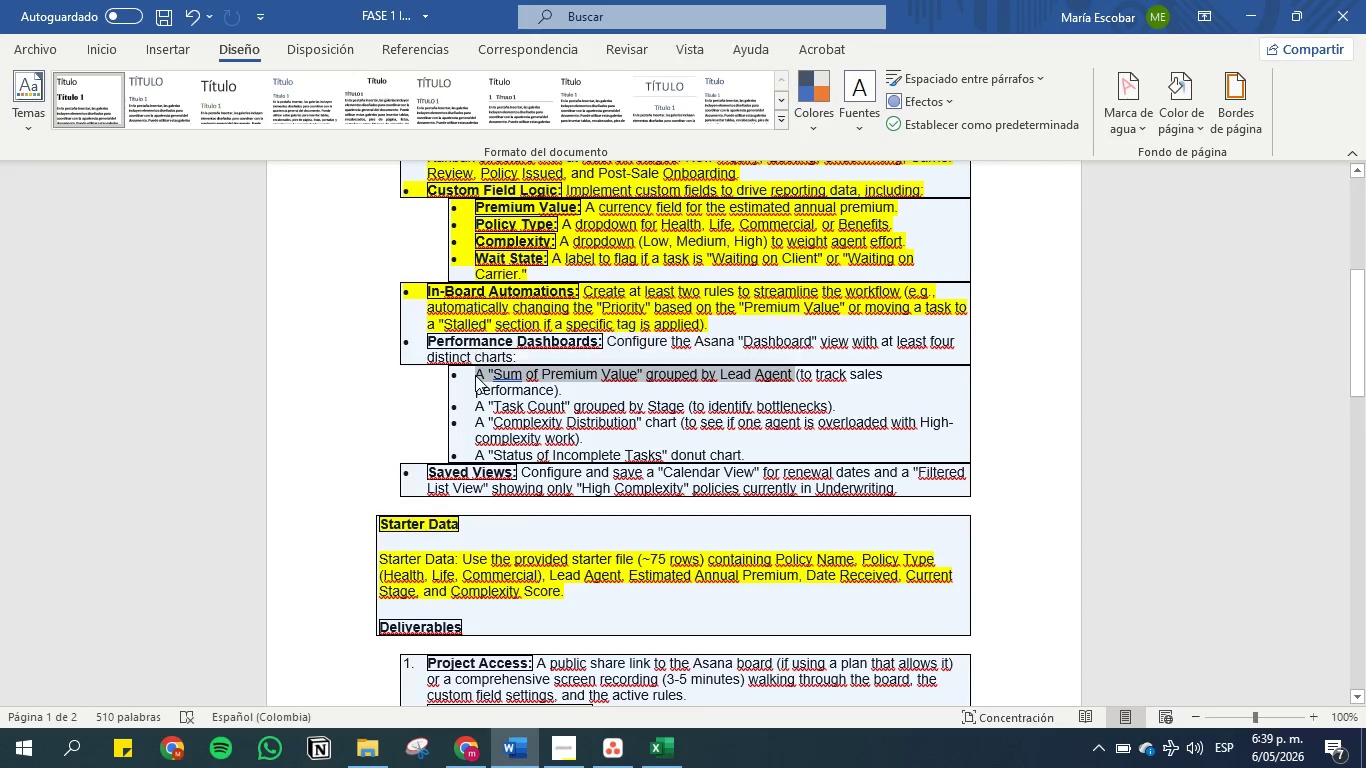 
key(Control+C)
 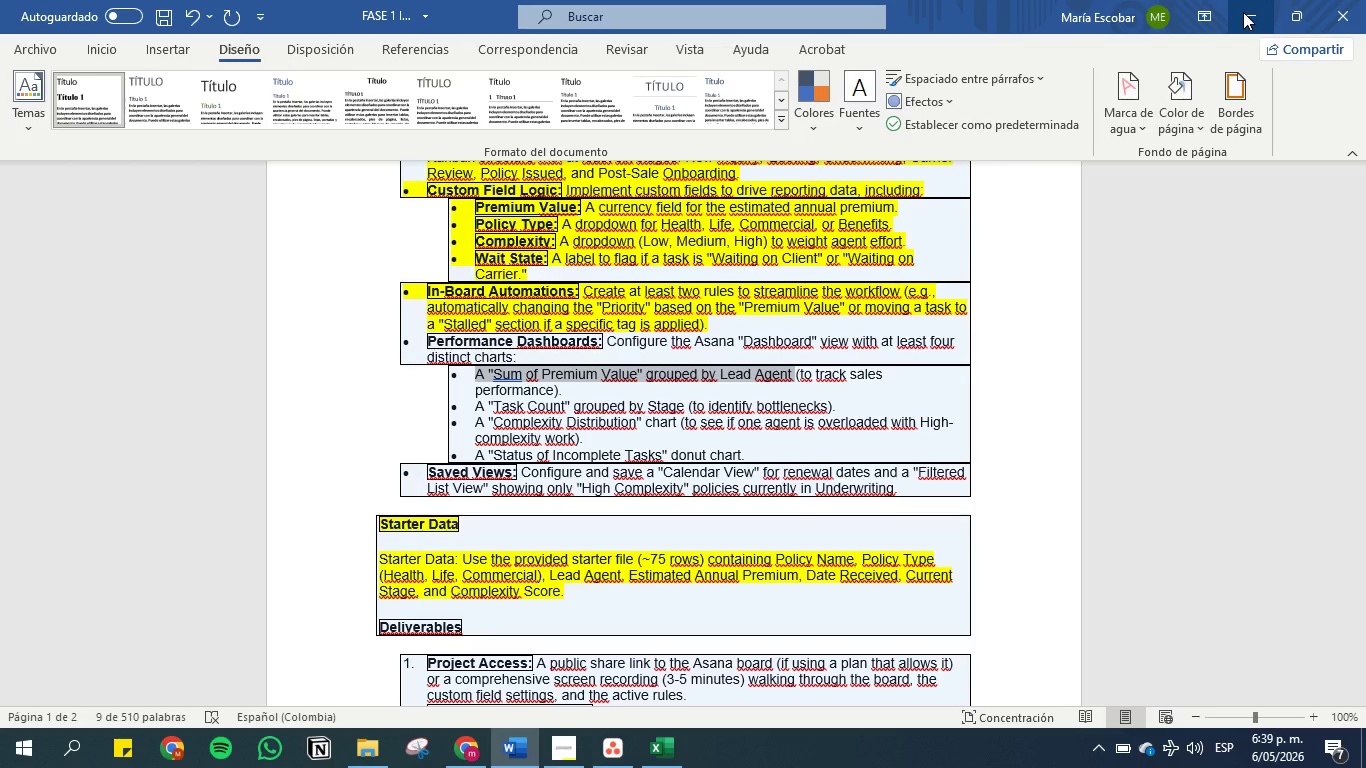 
left_click([1243, 12])
 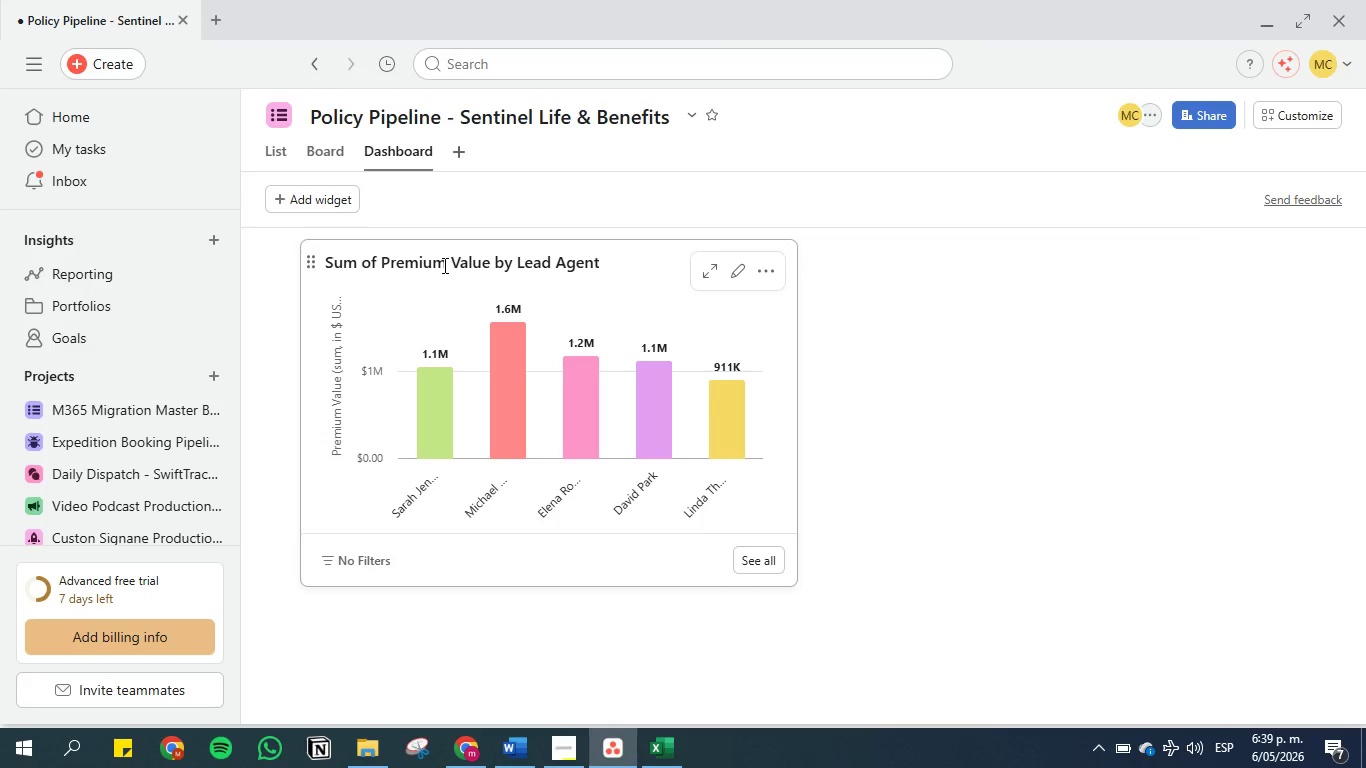 
left_click([509, 758])
 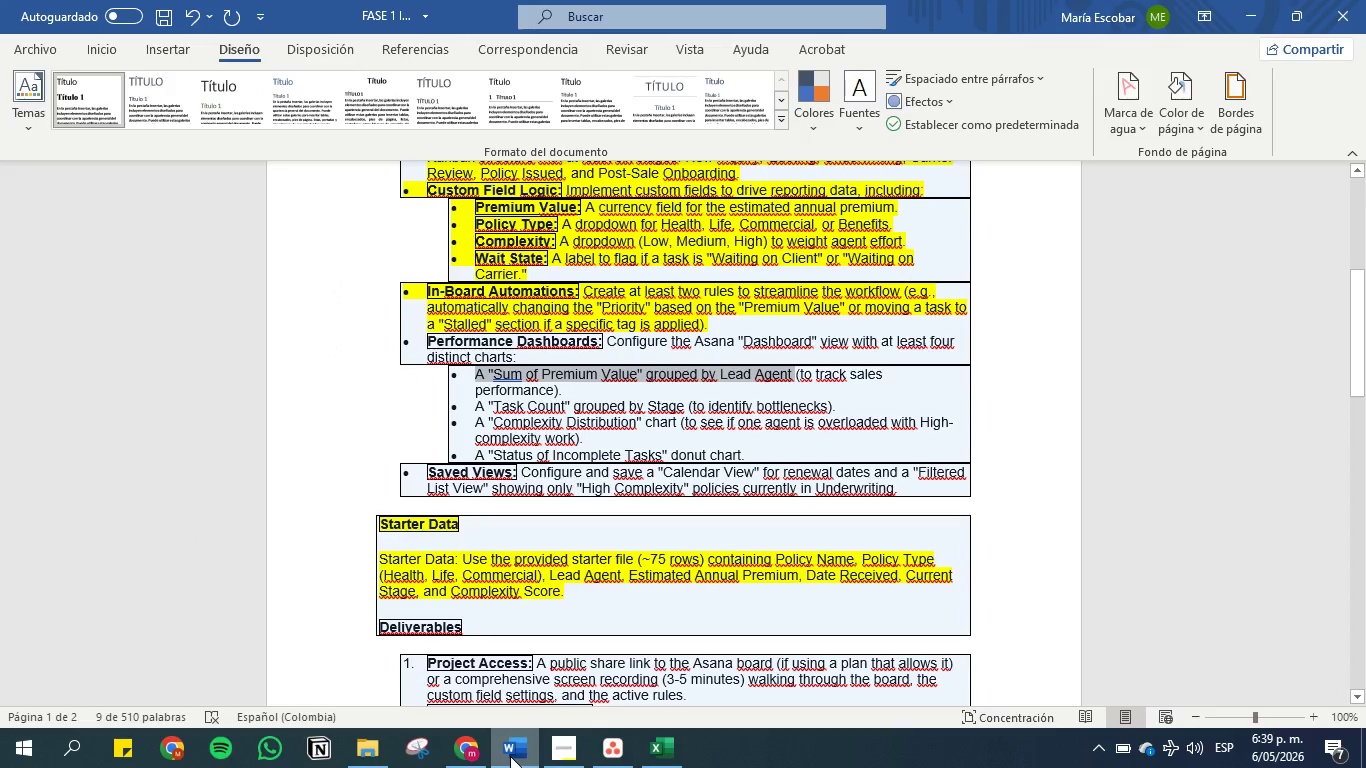 
left_click([640, 395])
 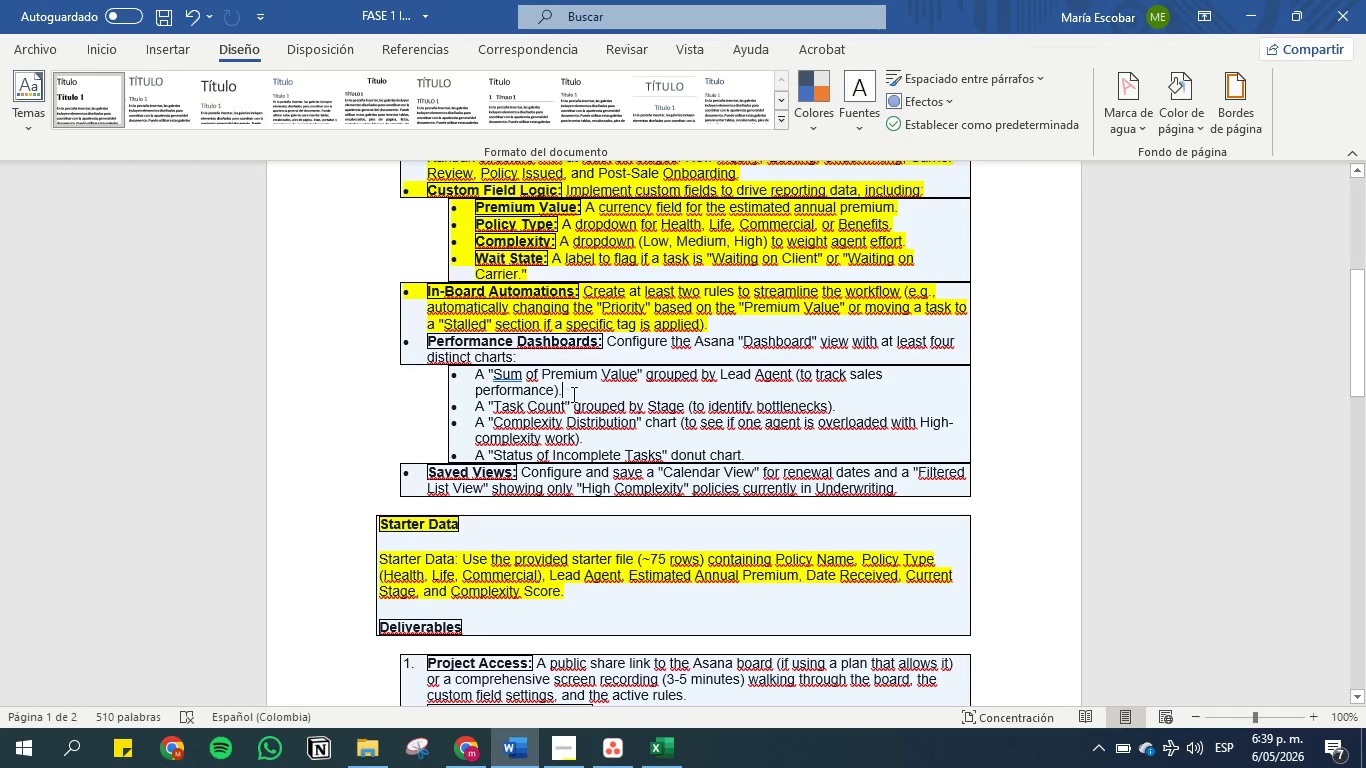 
left_click_drag(start_coordinate=[574, 393], to_coordinate=[464, 368])
 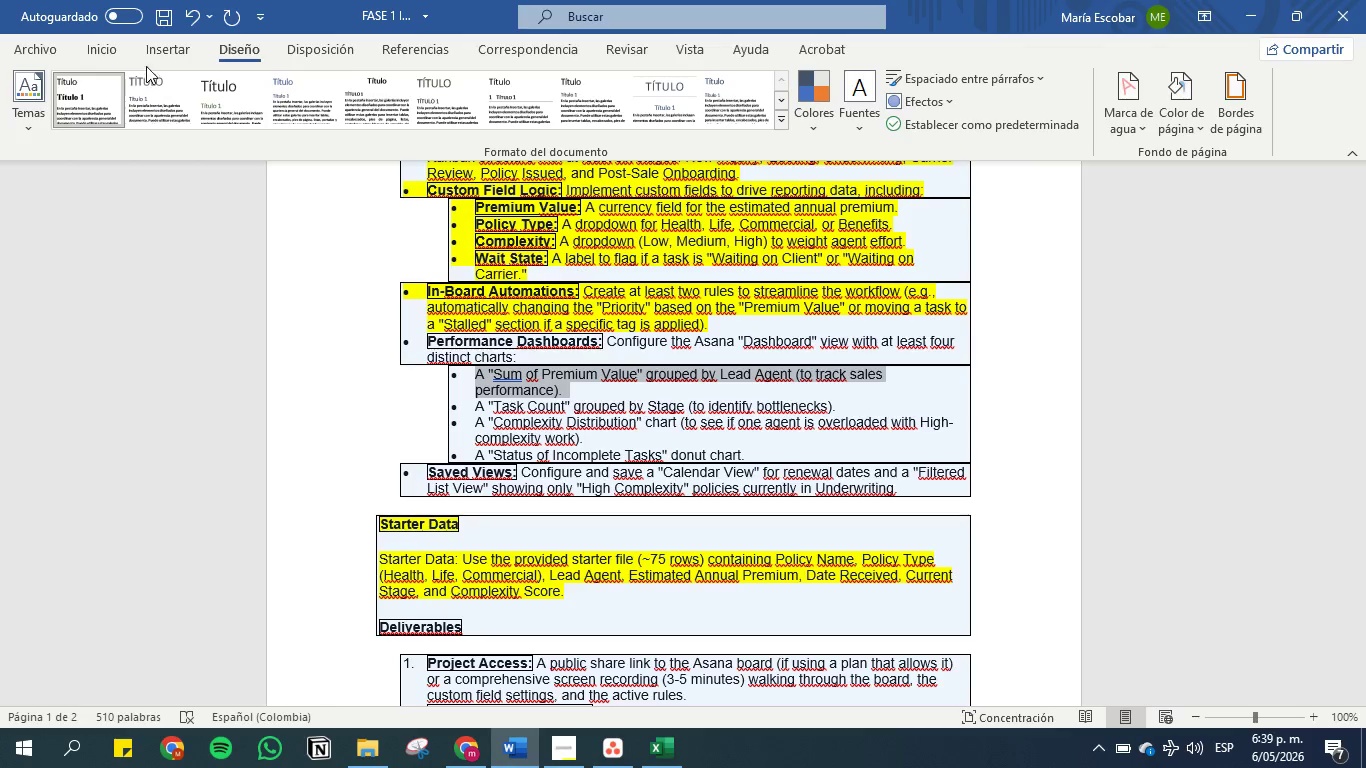 
left_click([106, 53])
 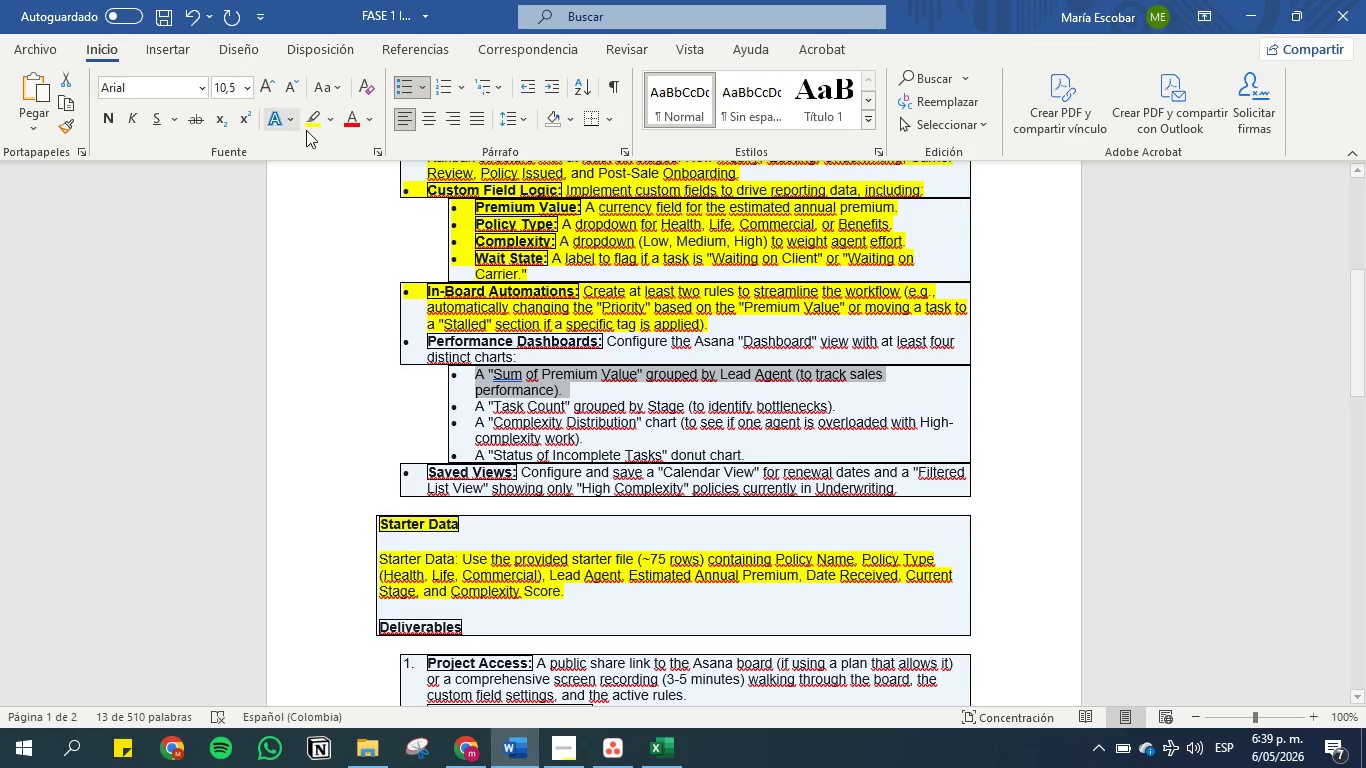 
left_click([316, 110])
 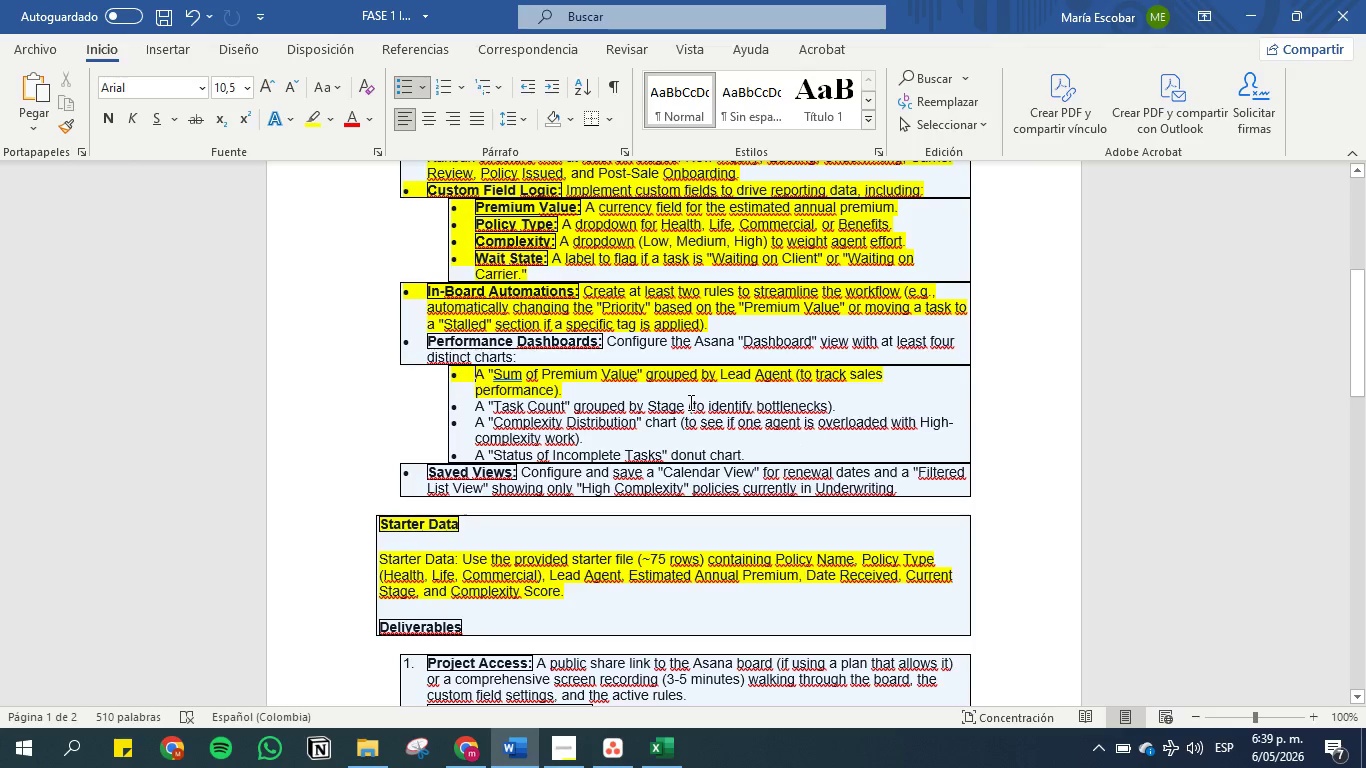 
wait(25.72)
 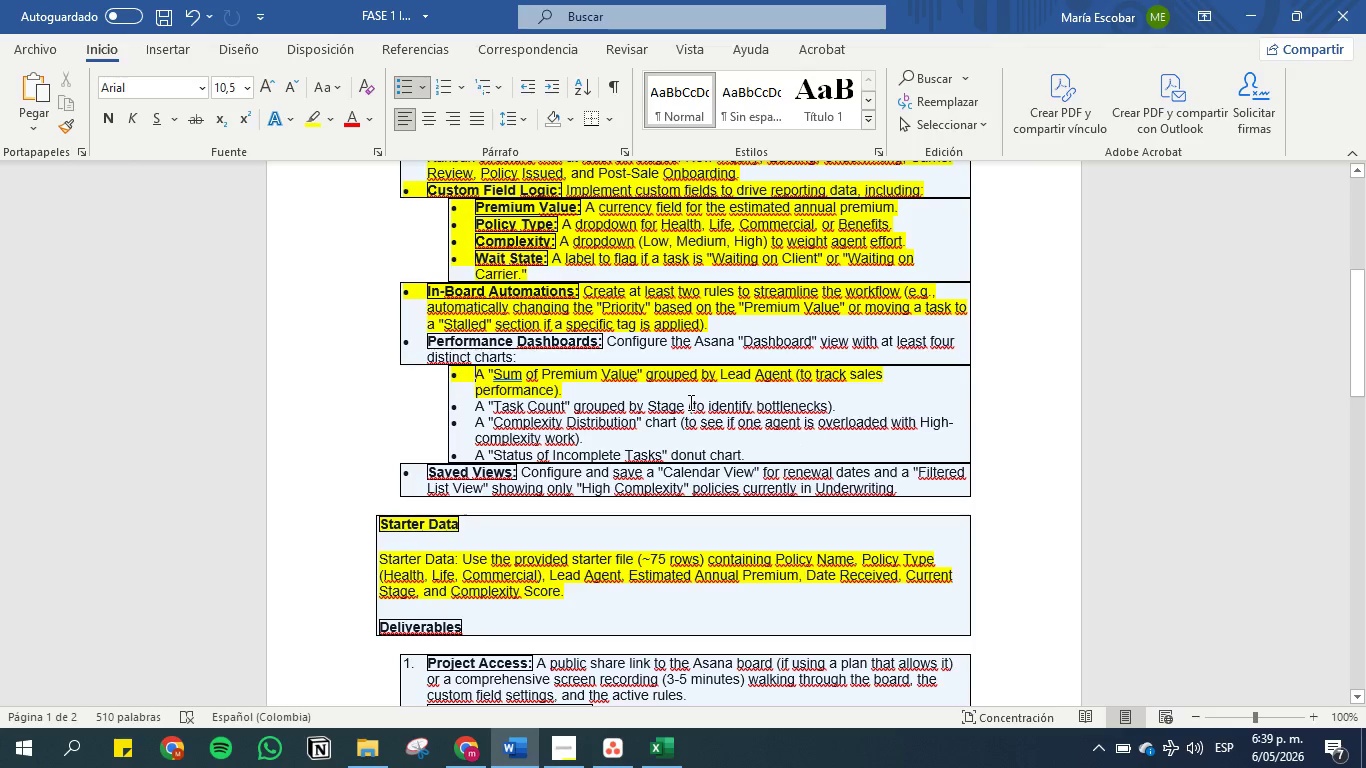 
left_click([1261, 5])
 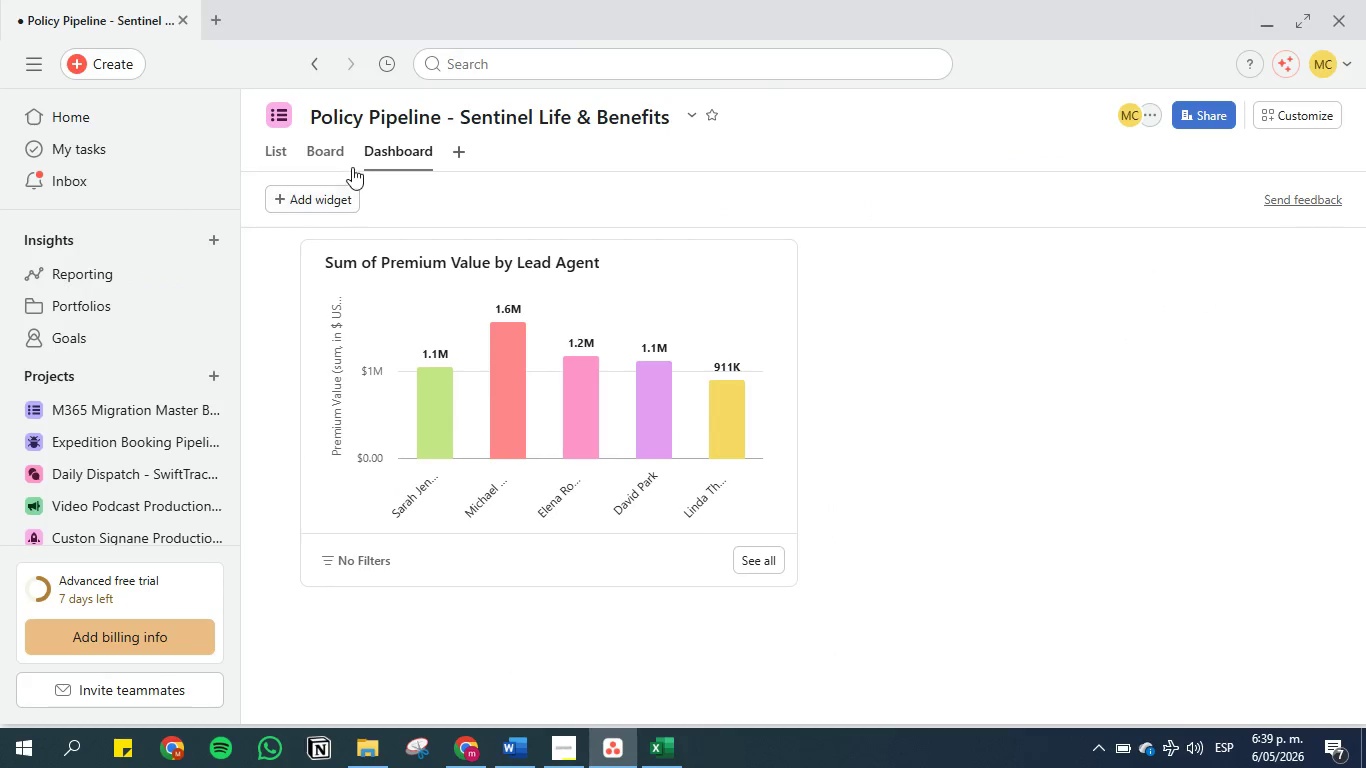 
left_click([333, 195])
 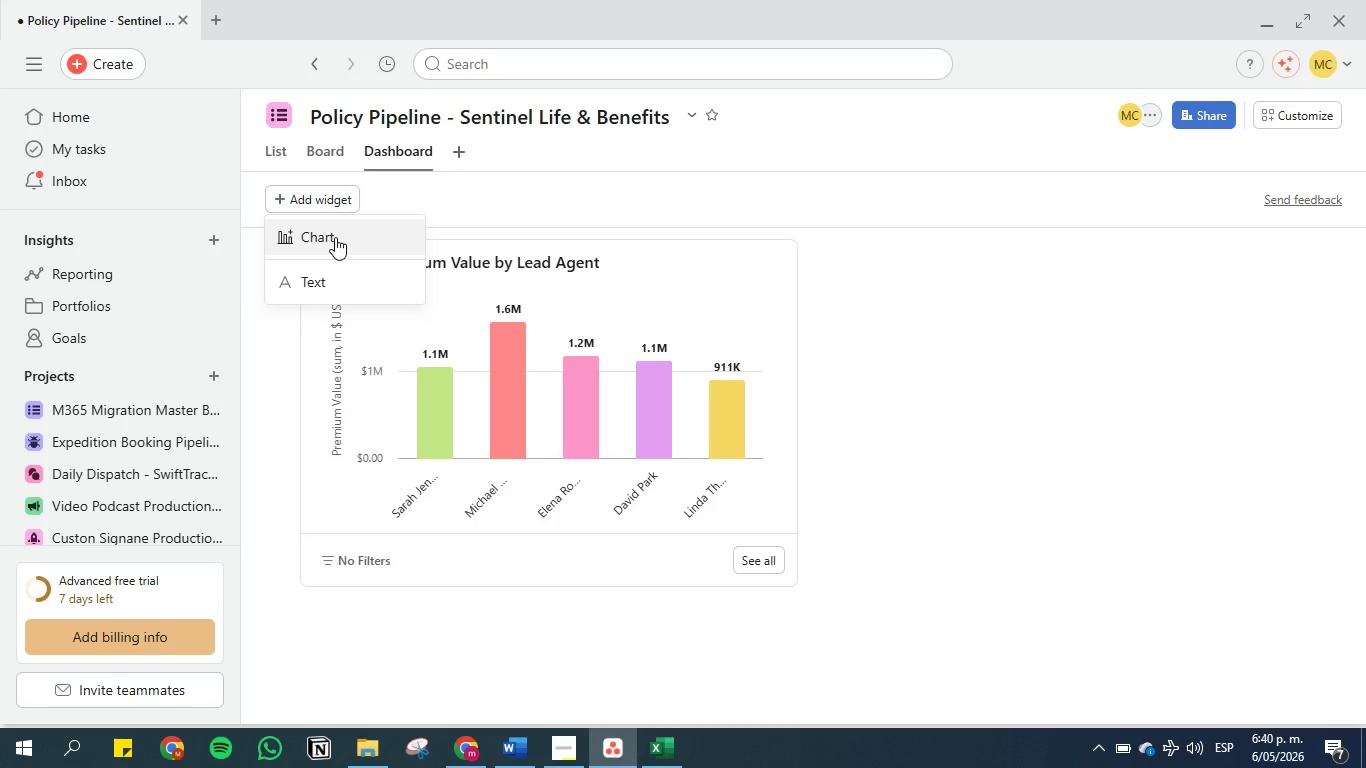 
left_click([335, 237])
 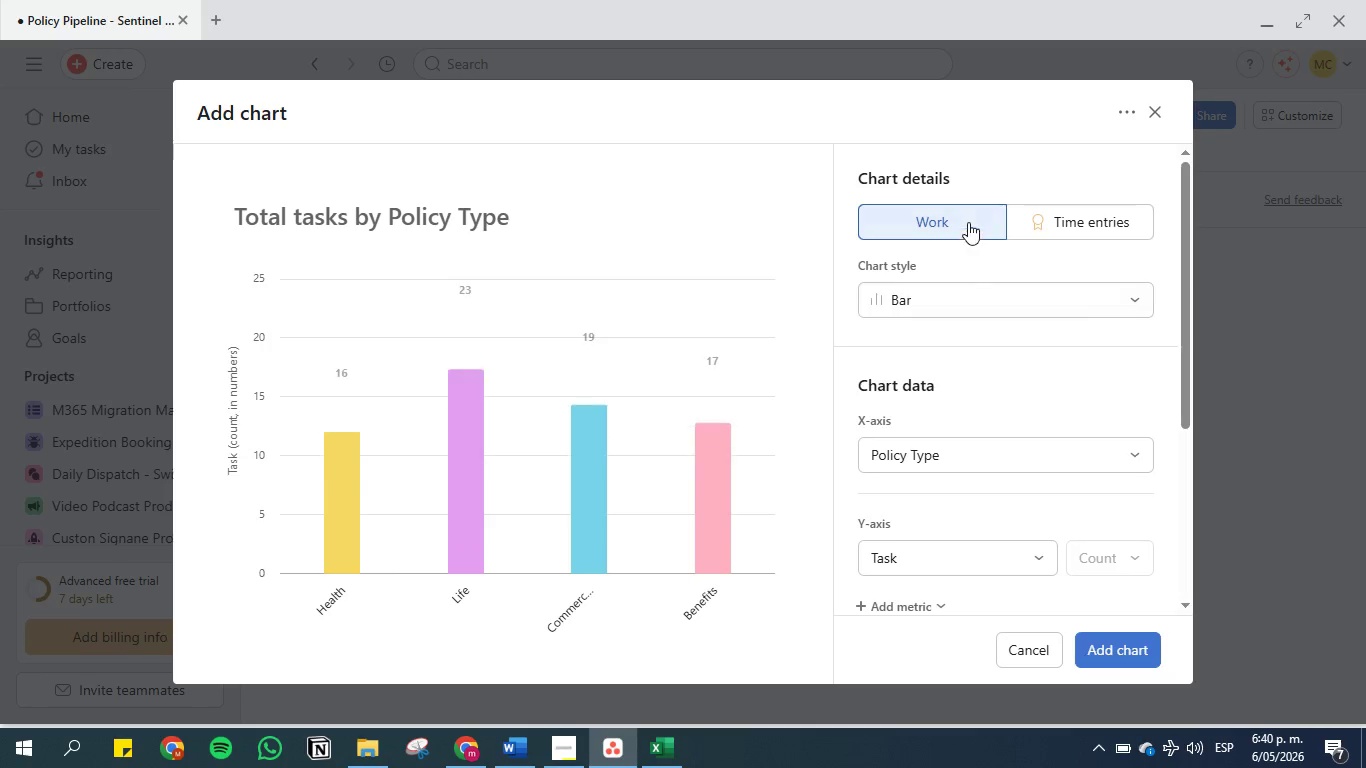 
left_click([959, 301])
 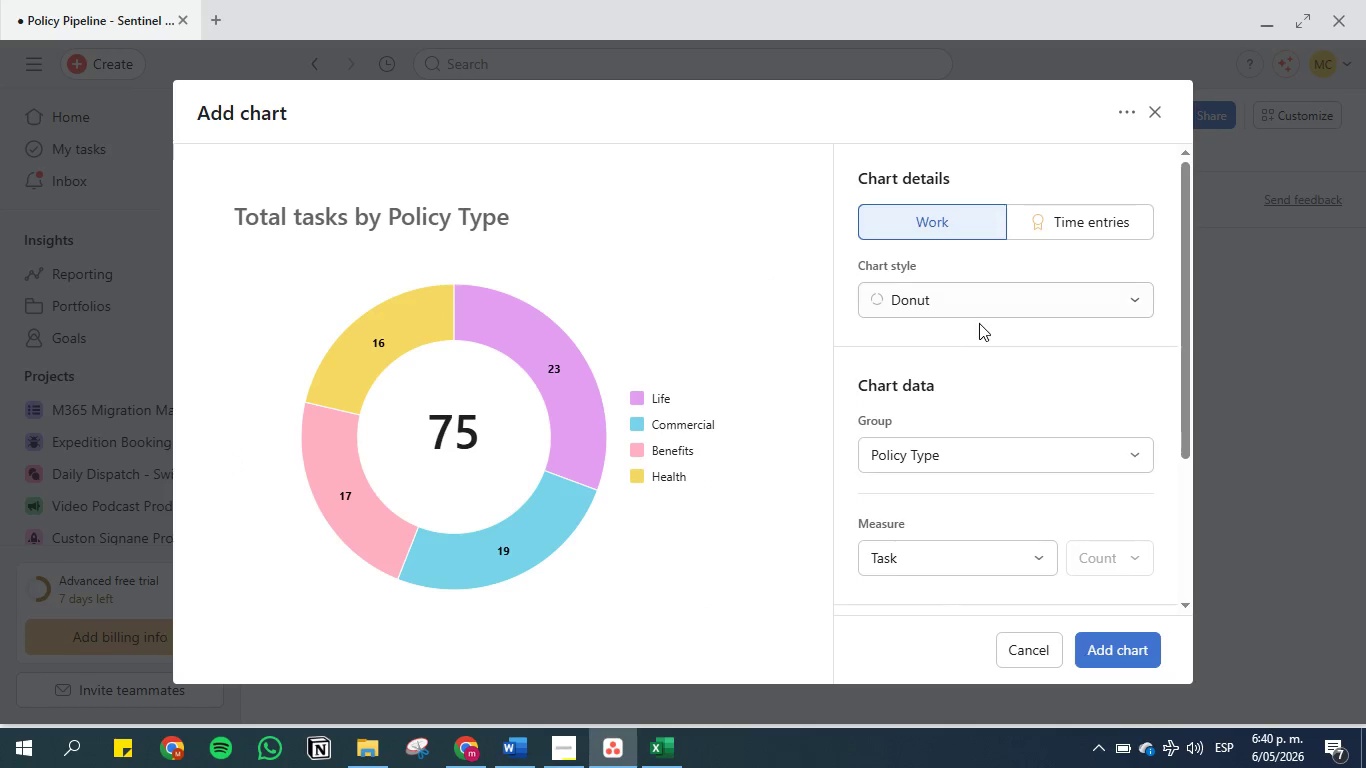 
wait(7.59)
 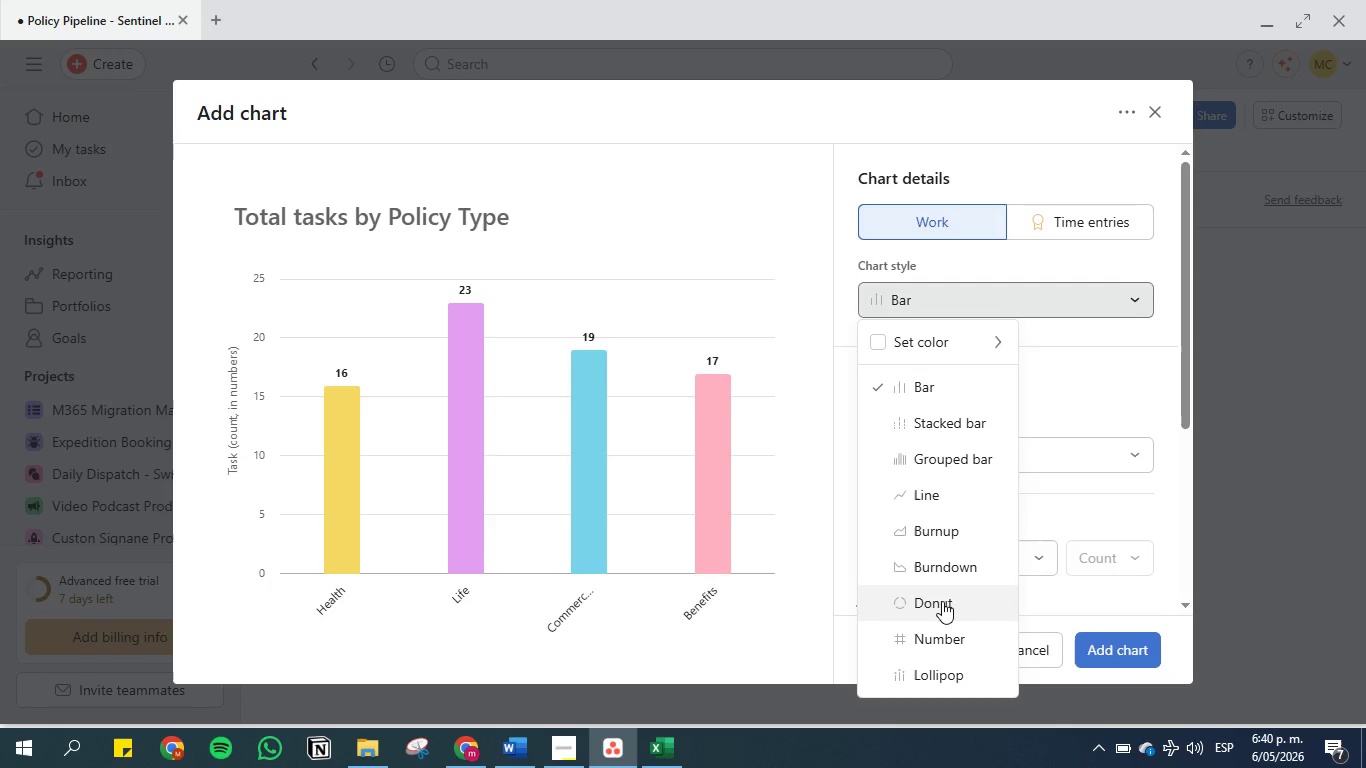 
left_click([524, 748])
 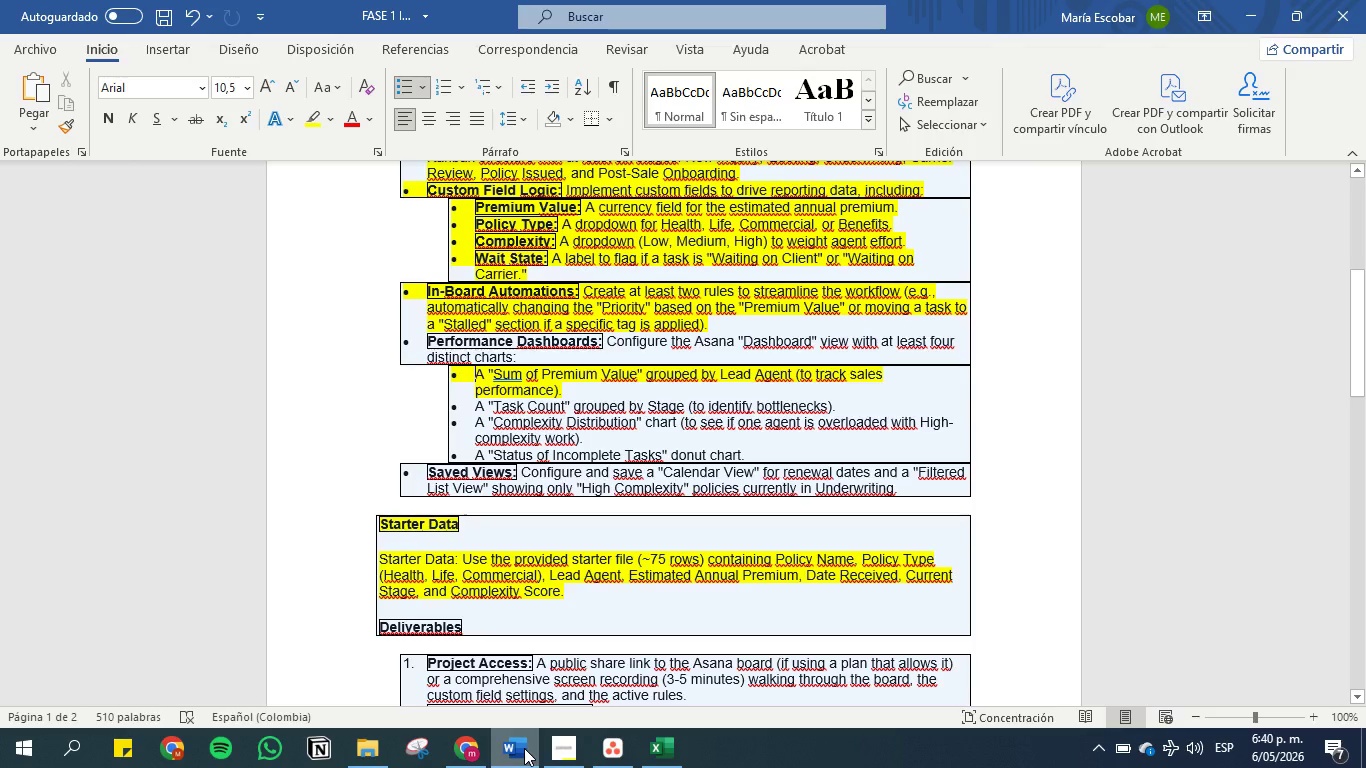 
left_click([524, 748])
 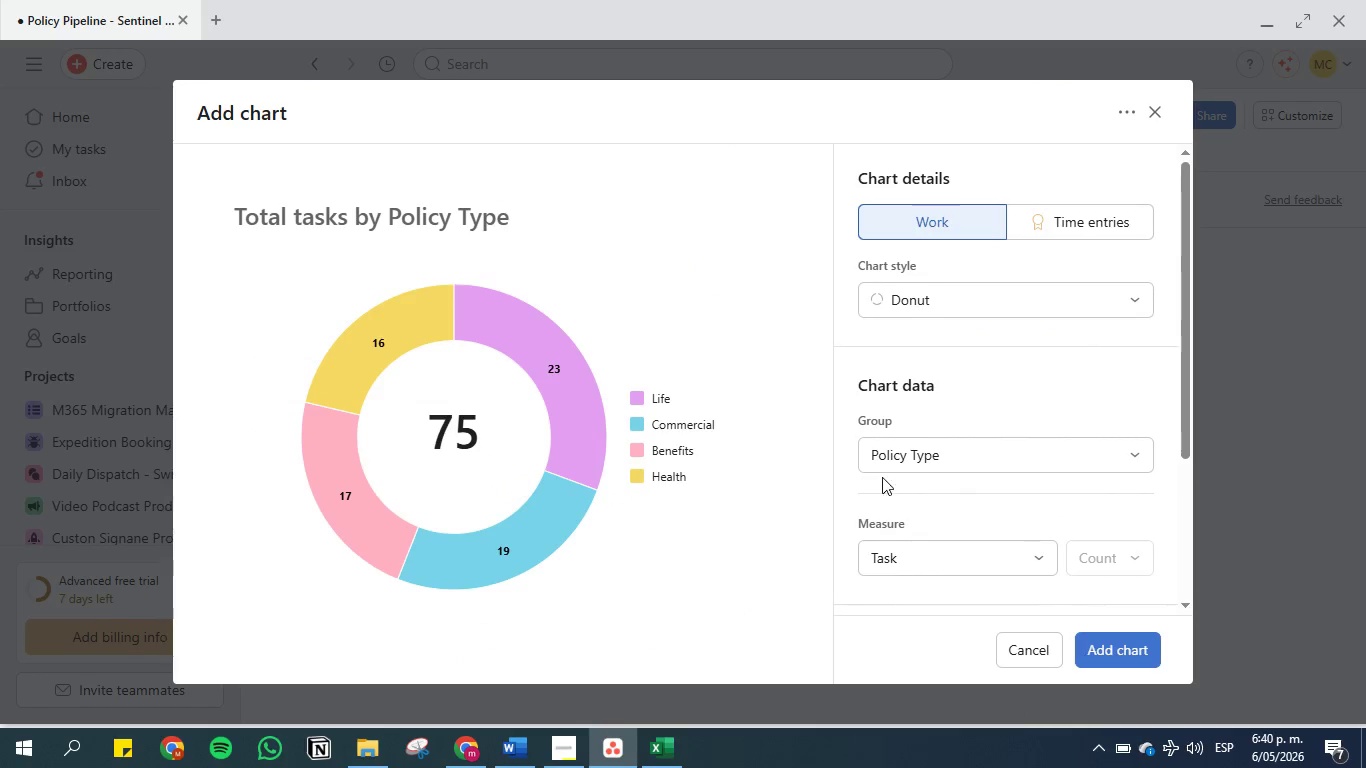 
left_click([896, 465])
 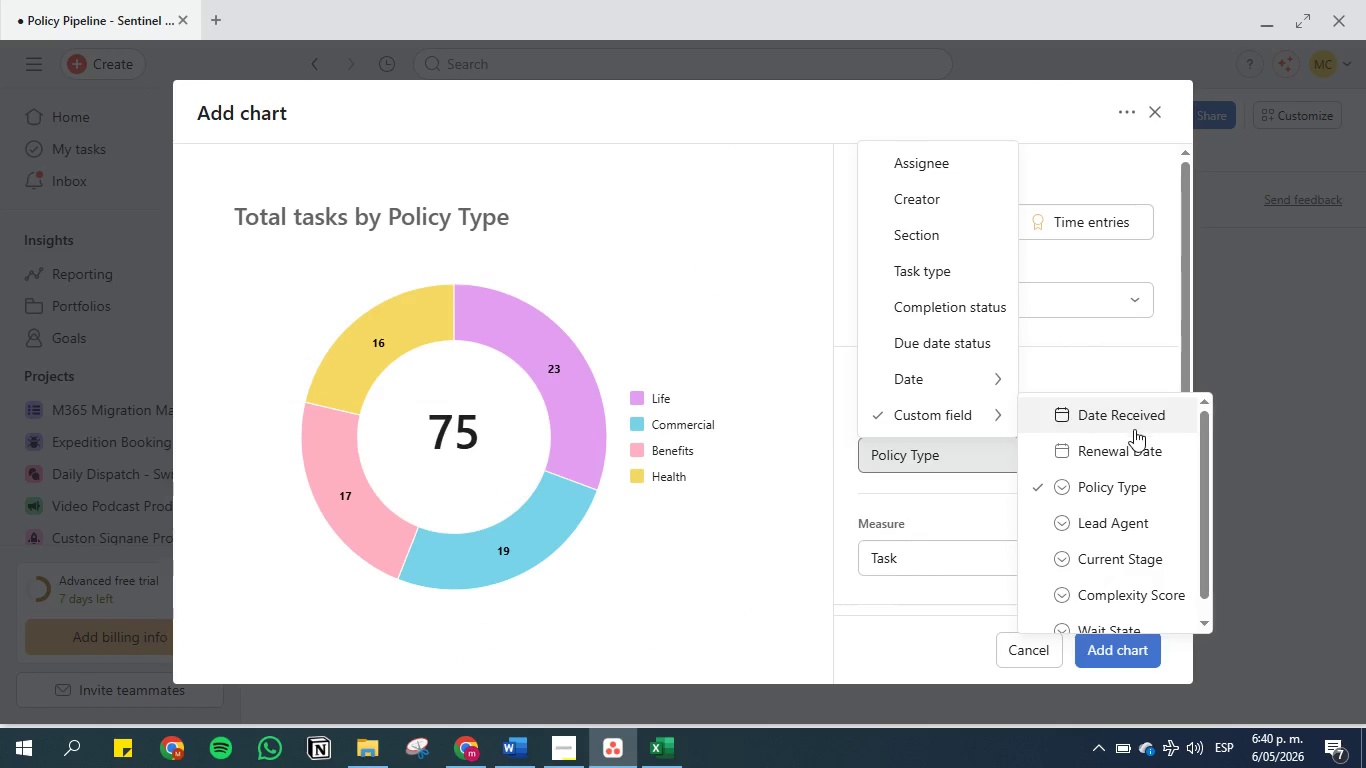 
scroll: coordinate [1137, 456], scroll_direction: down, amount: 1.0
 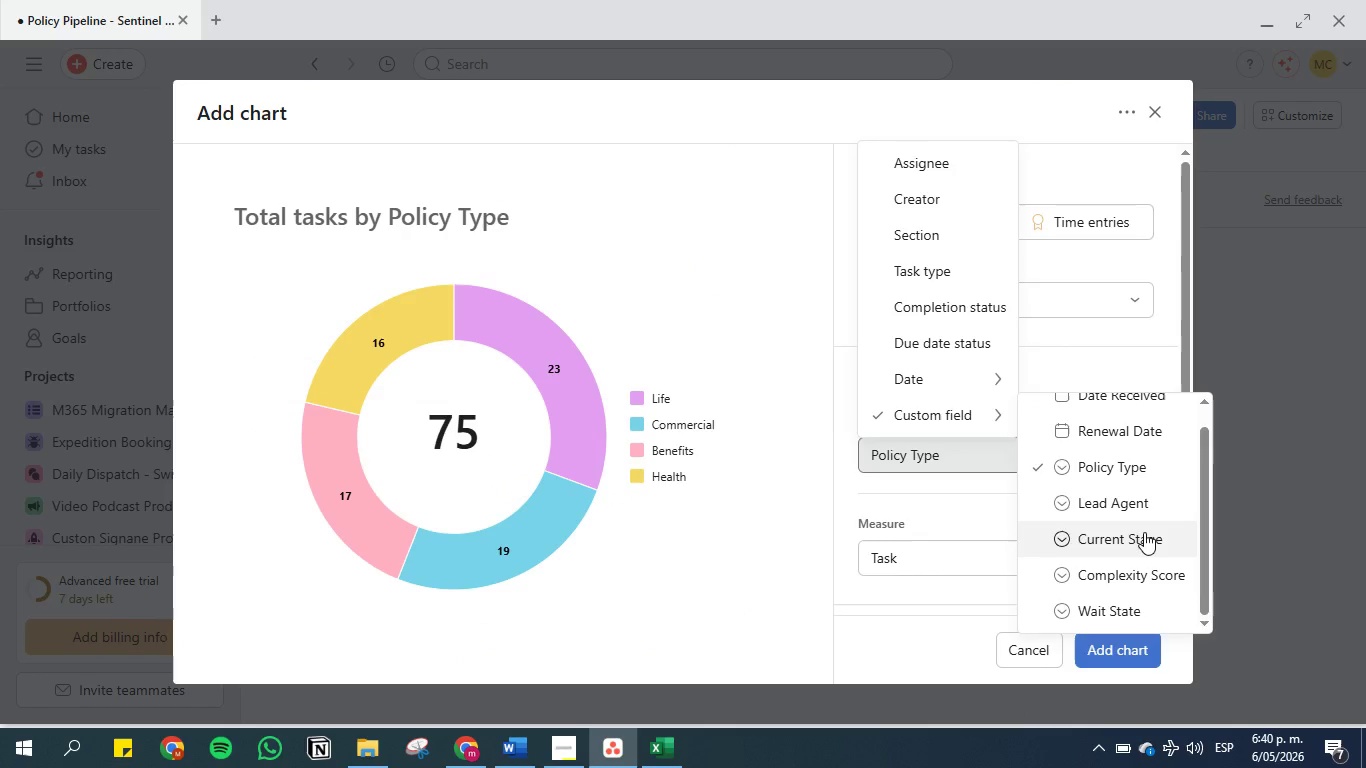 
left_click([1144, 532])
 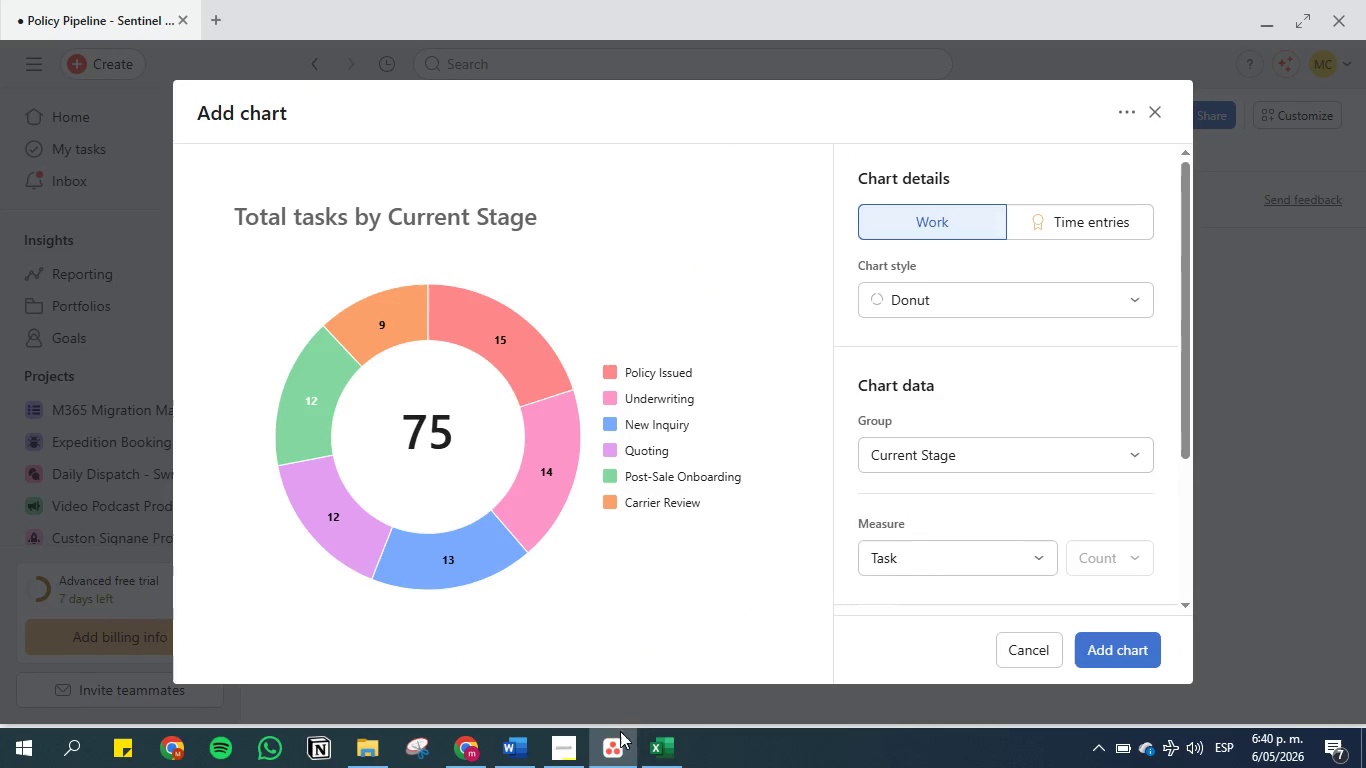 
left_click([515, 756])
 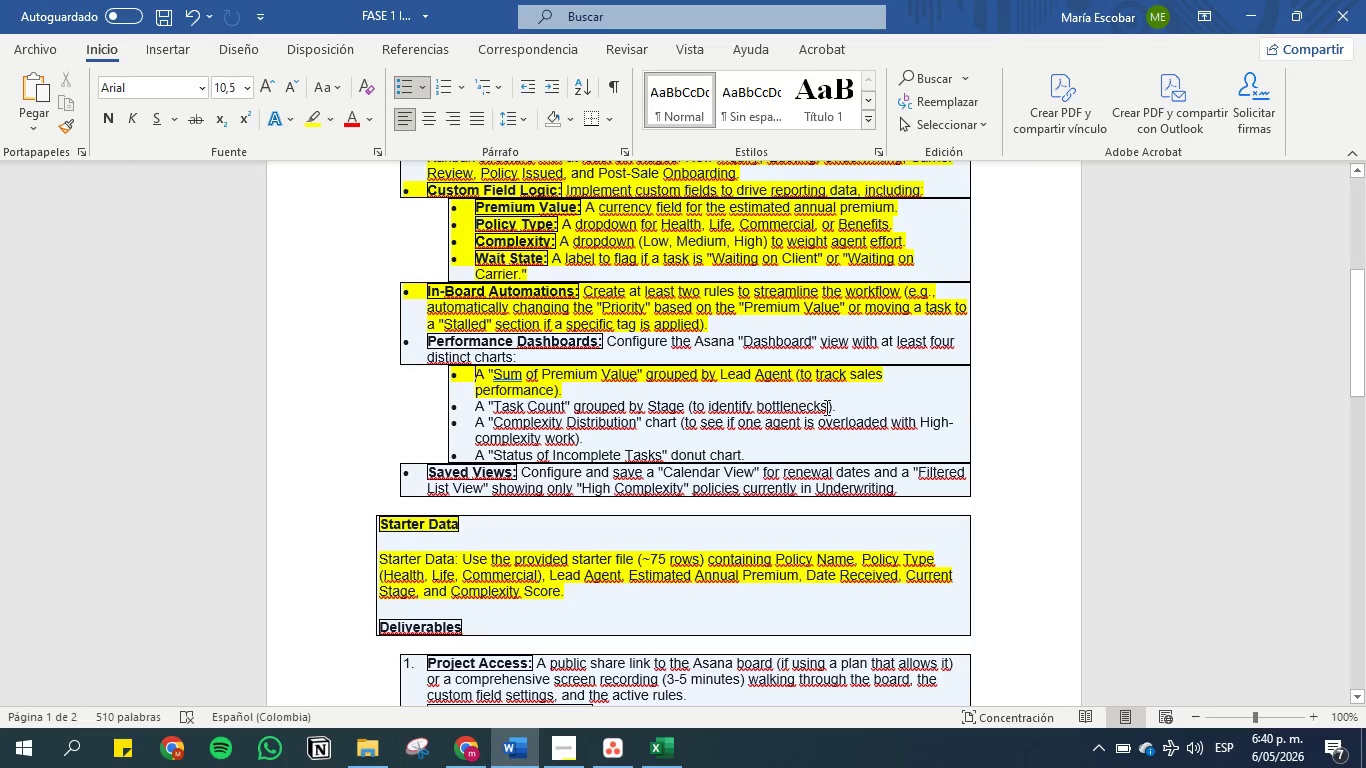 
left_click_drag(start_coordinate=[852, 410], to_coordinate=[480, 404])
 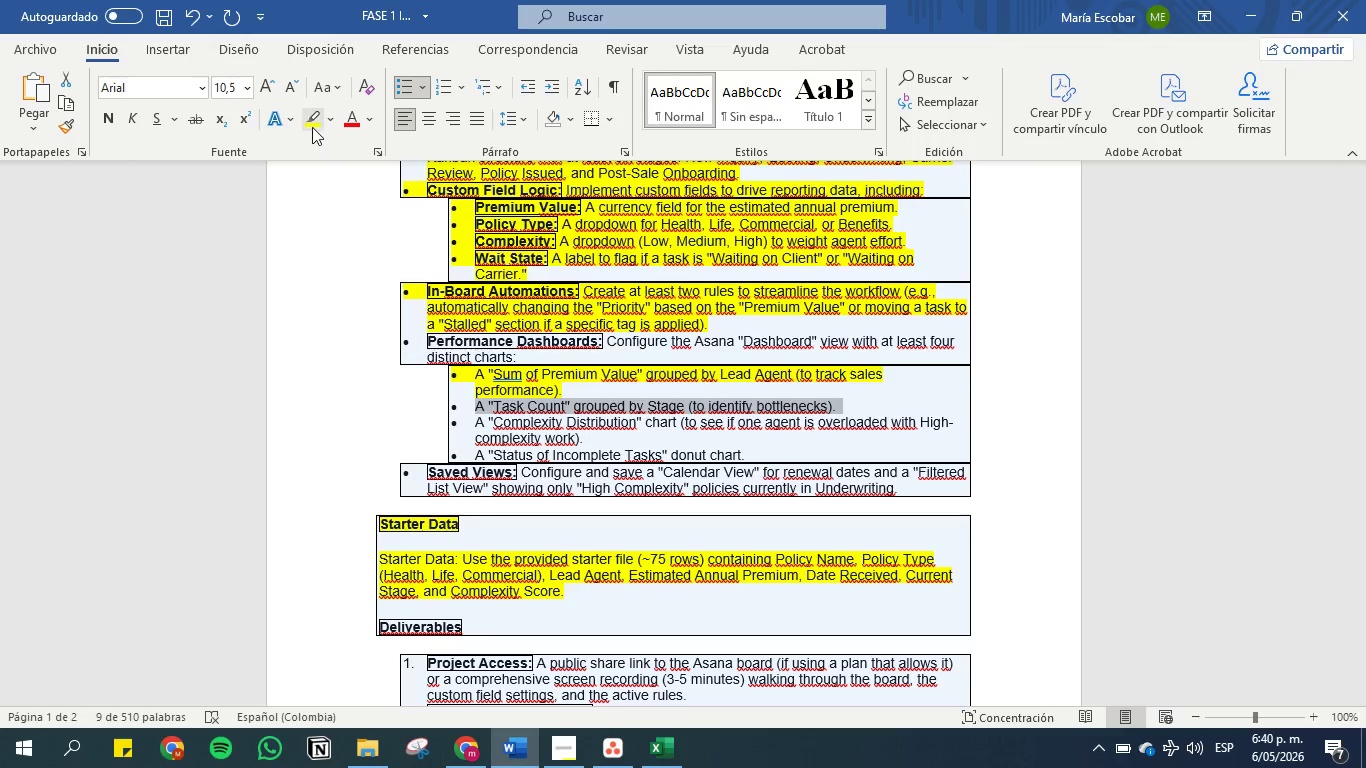 
left_click([308, 118])
 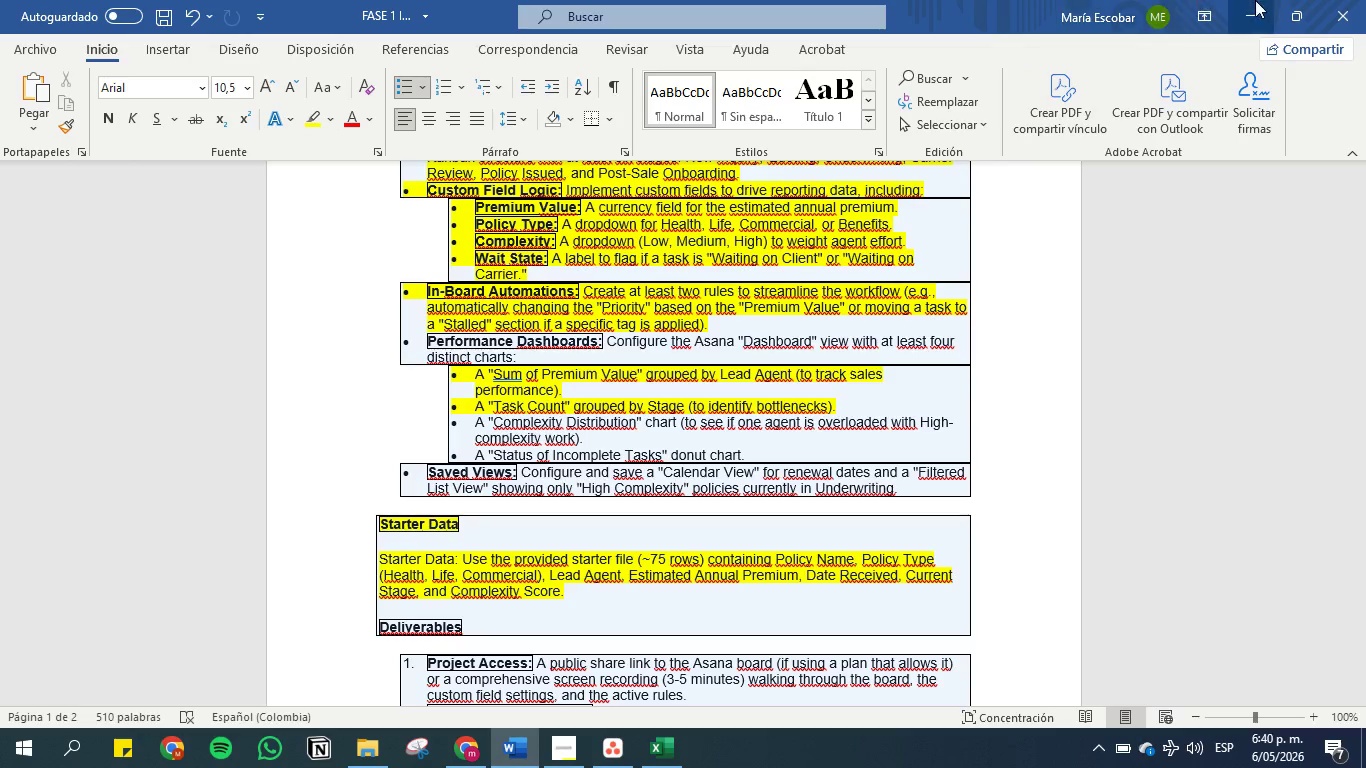 
left_click([1252, 14])
 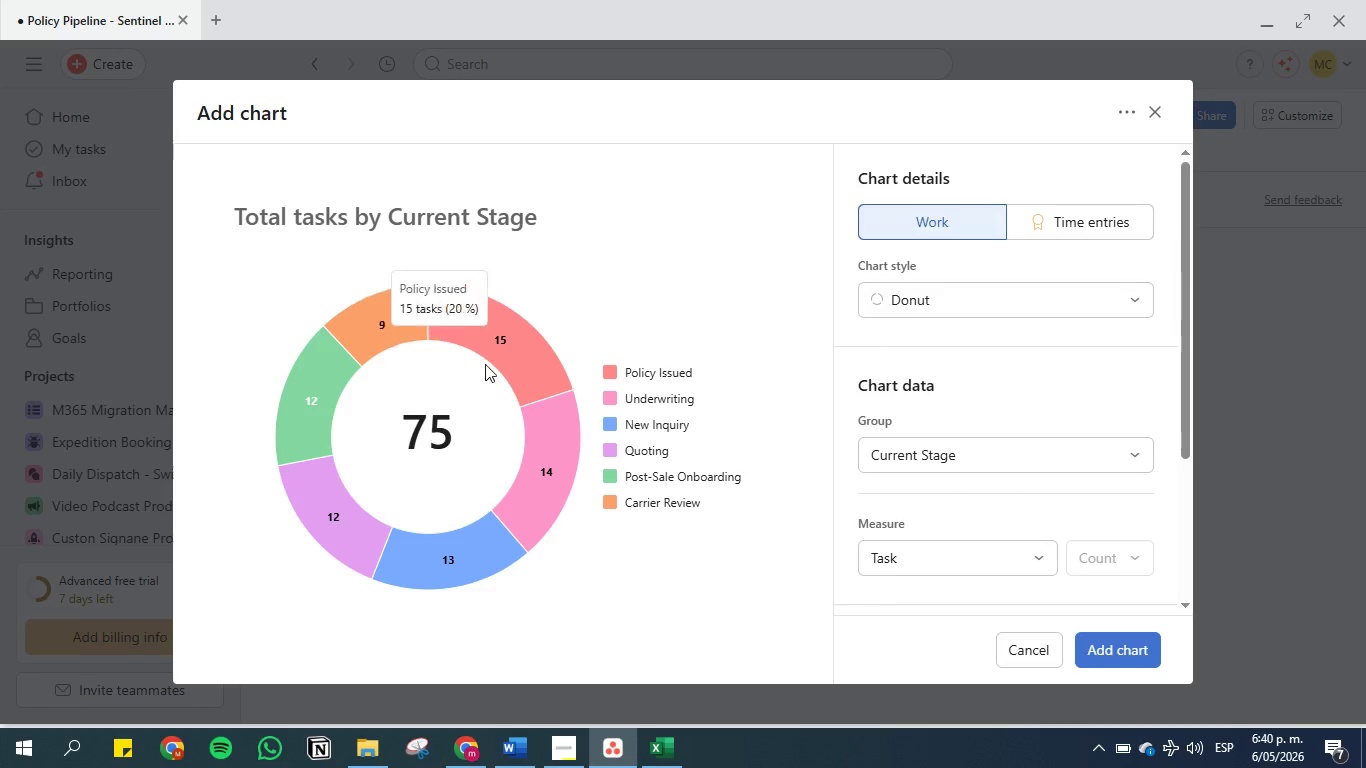 
left_click([512, 744])
 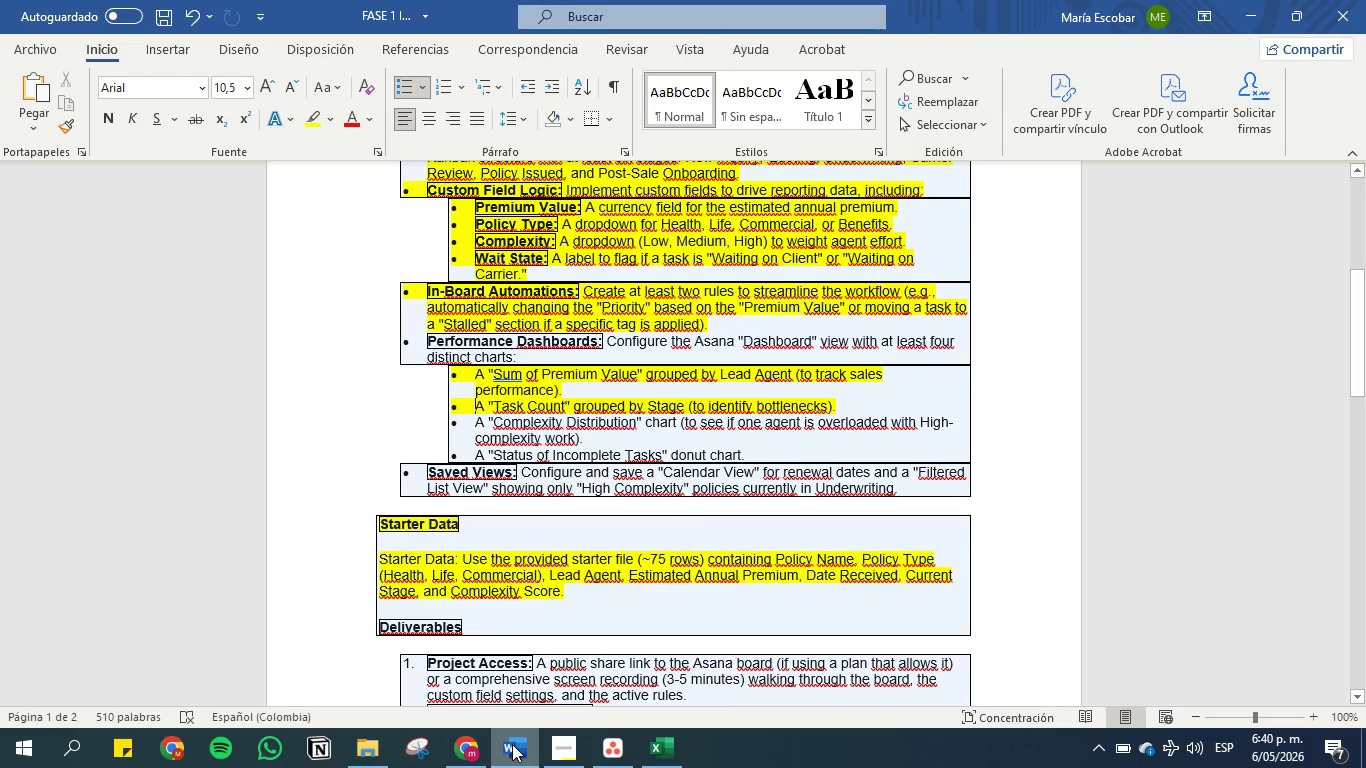 
left_click([512, 744])
 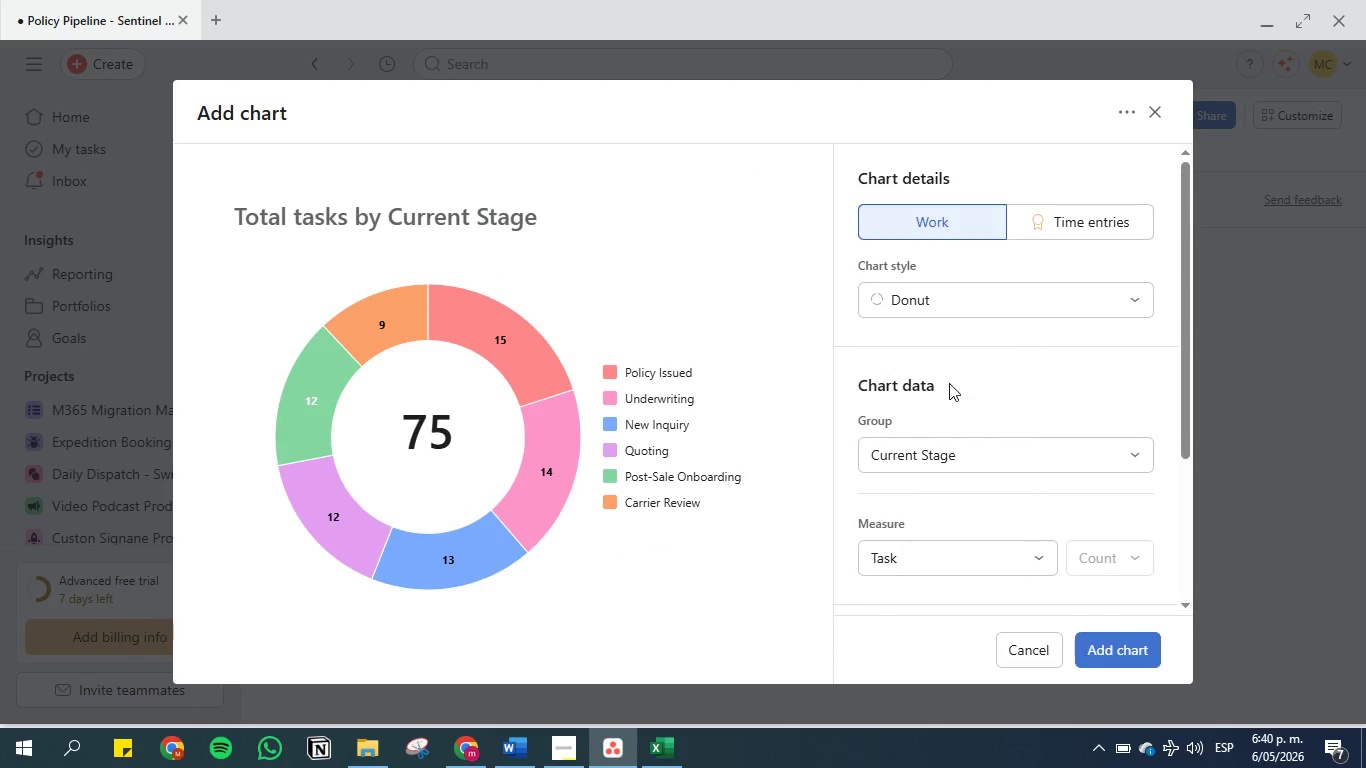 
scroll: coordinate [956, 386], scroll_direction: down, amount: 5.0
 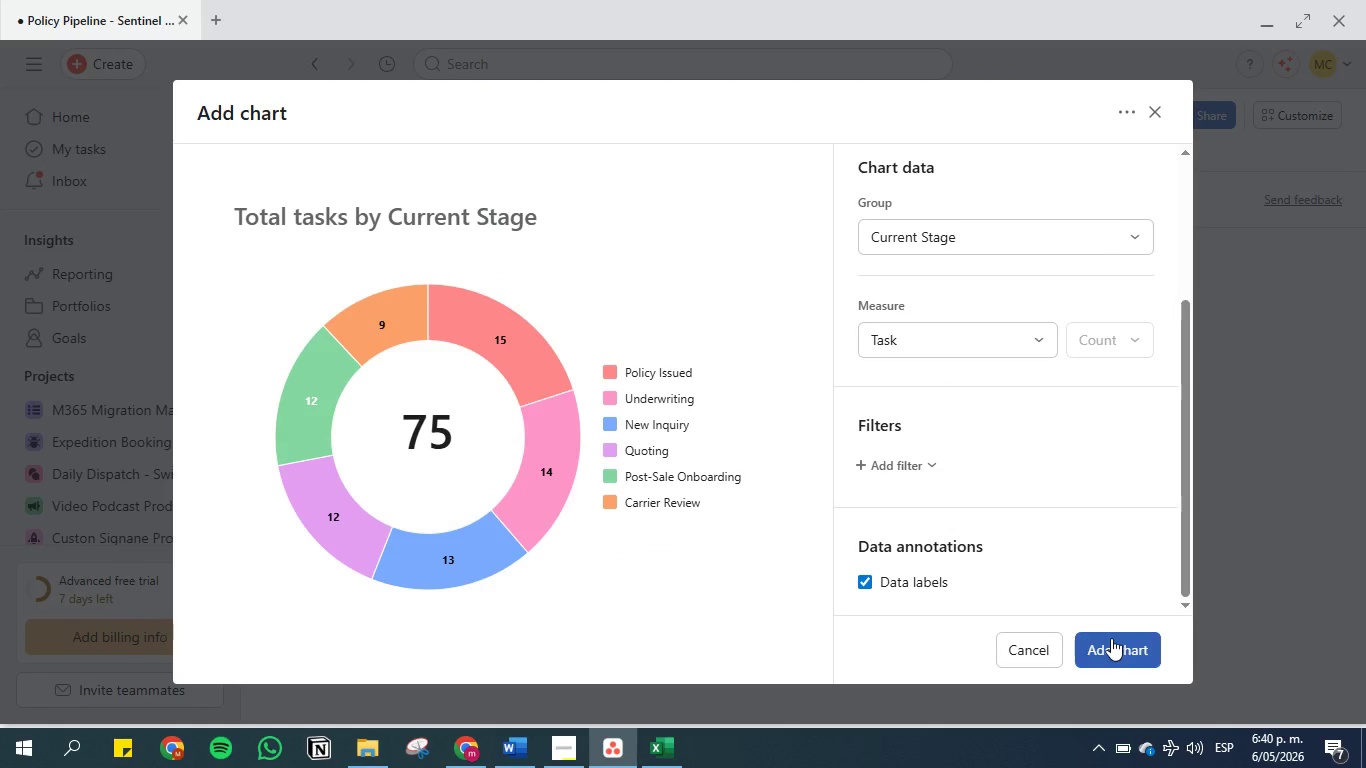 
left_click([1111, 638])
 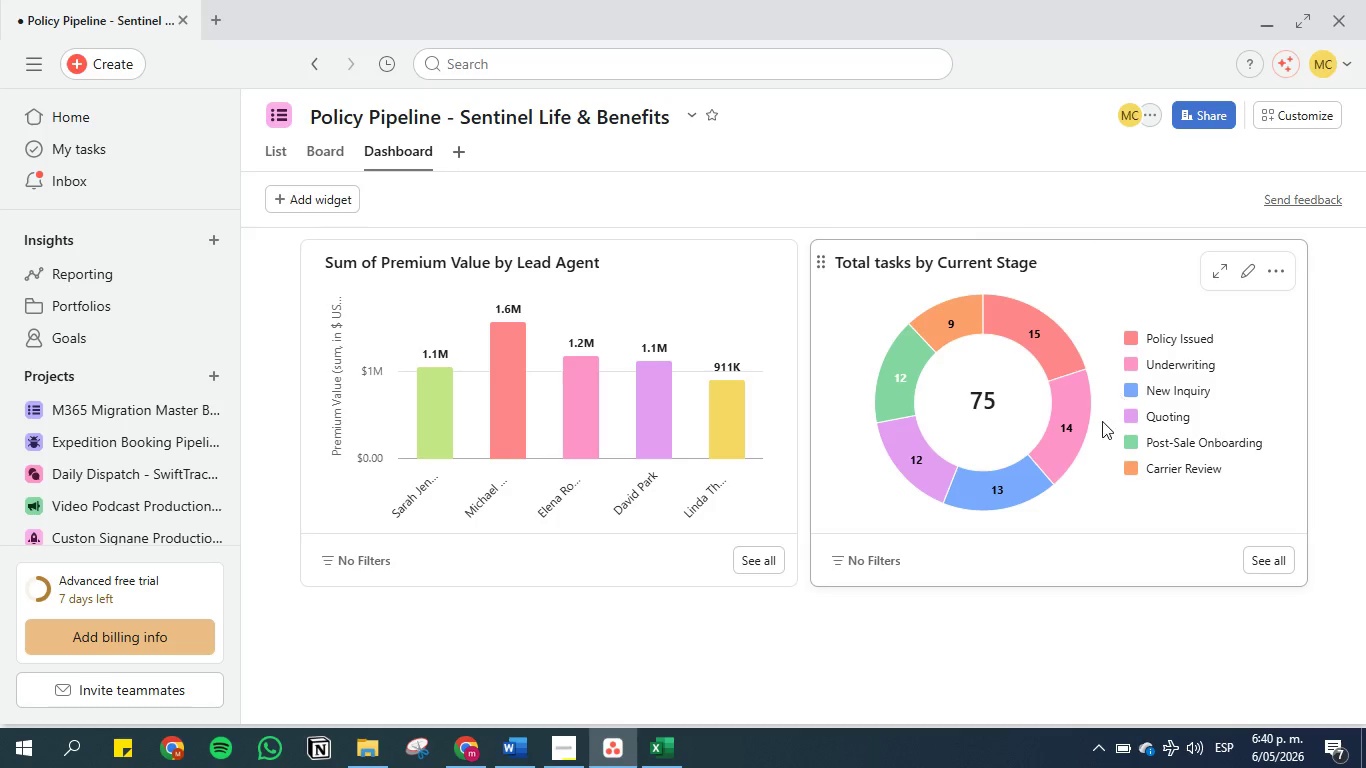 
wait(7.03)
 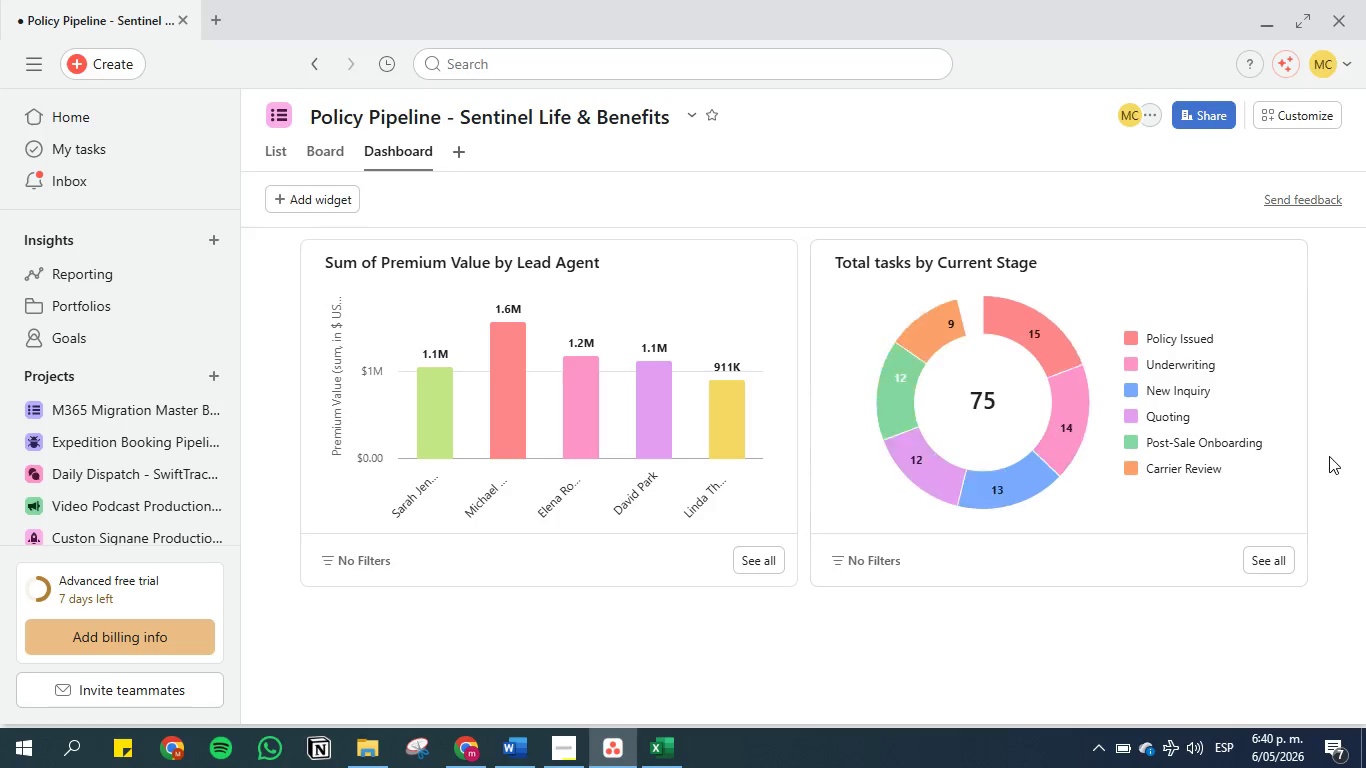 
left_click([505, 755])
 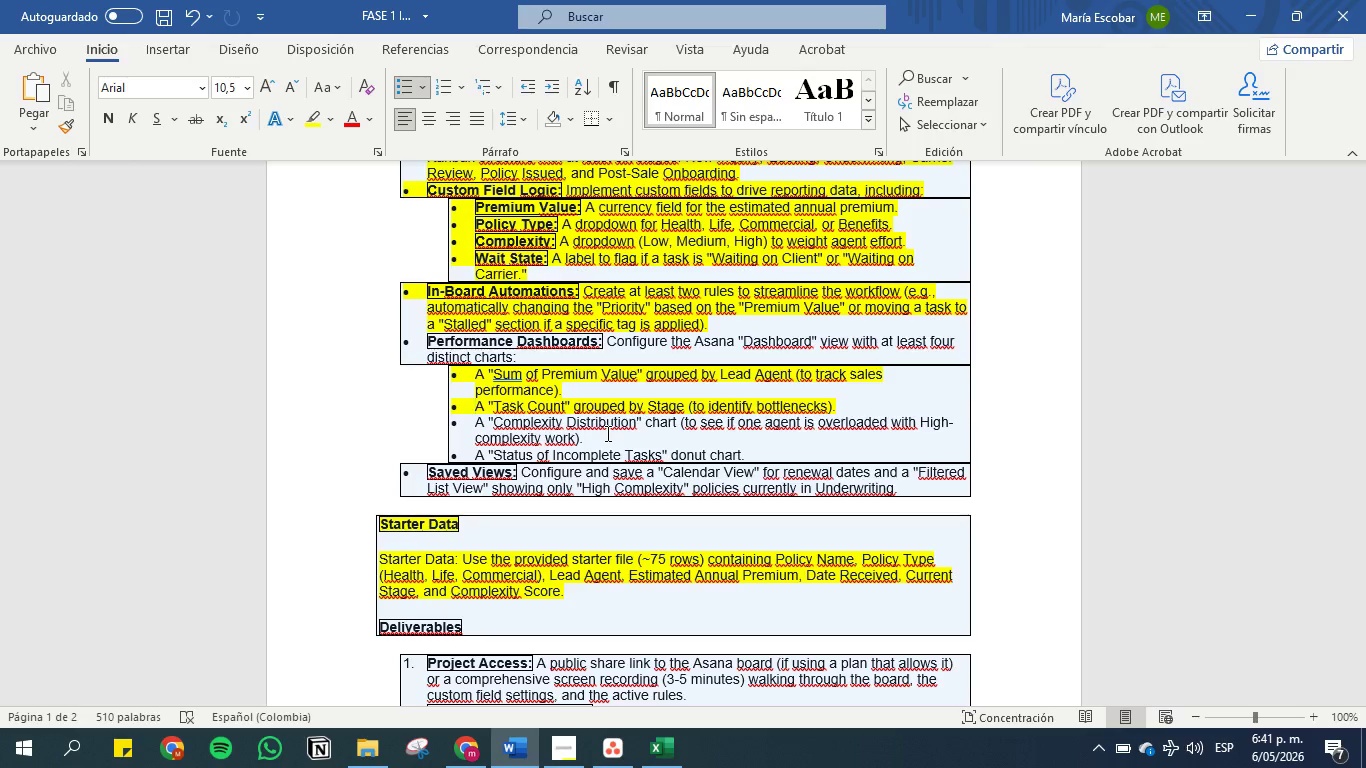 
wait(18.64)
 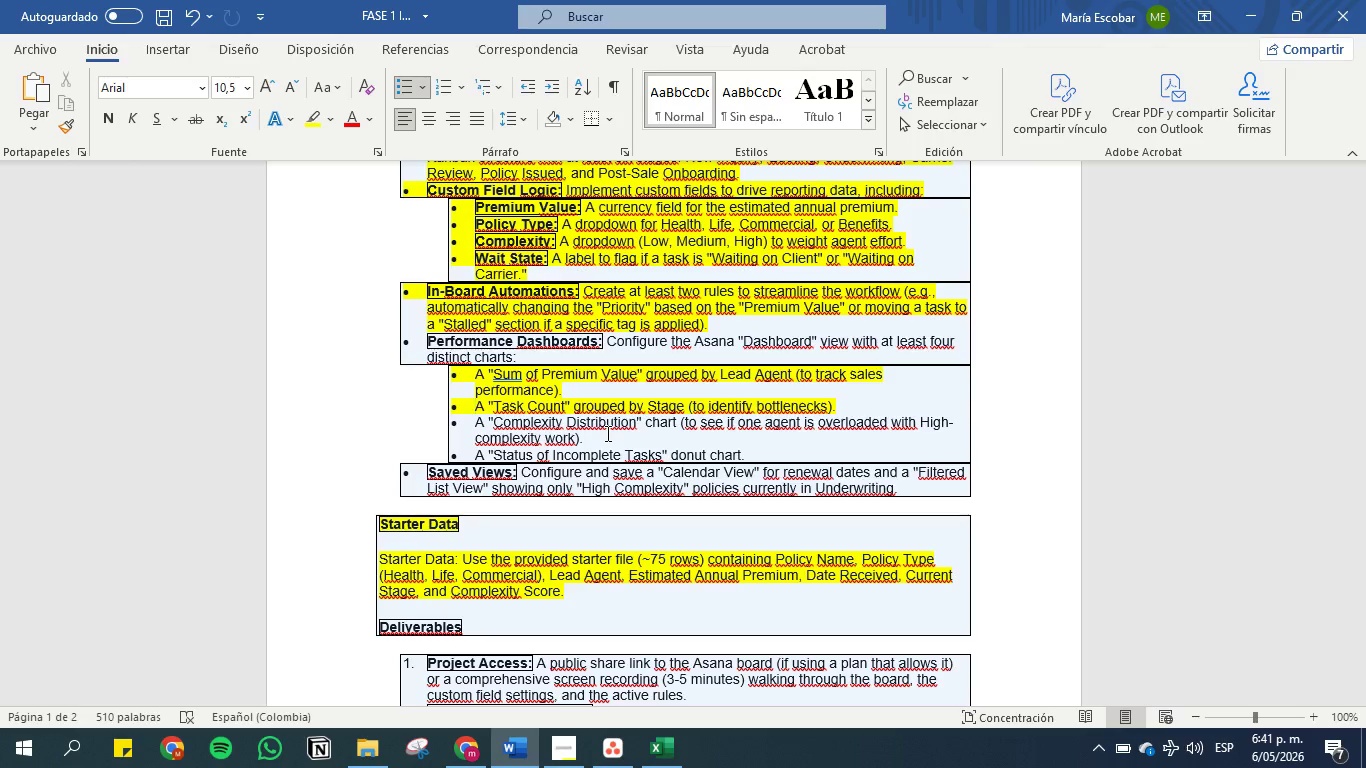 
left_click([1245, 15])
 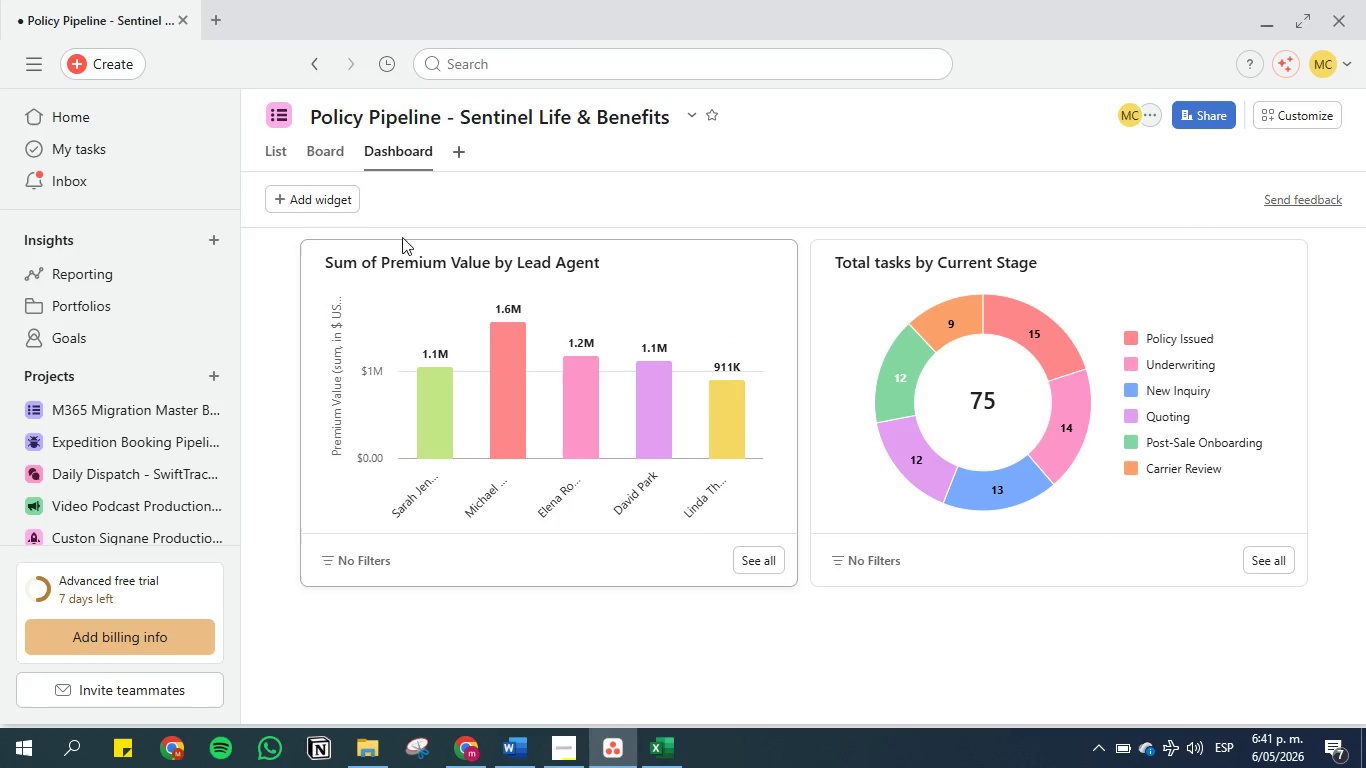 
left_click([333, 195])
 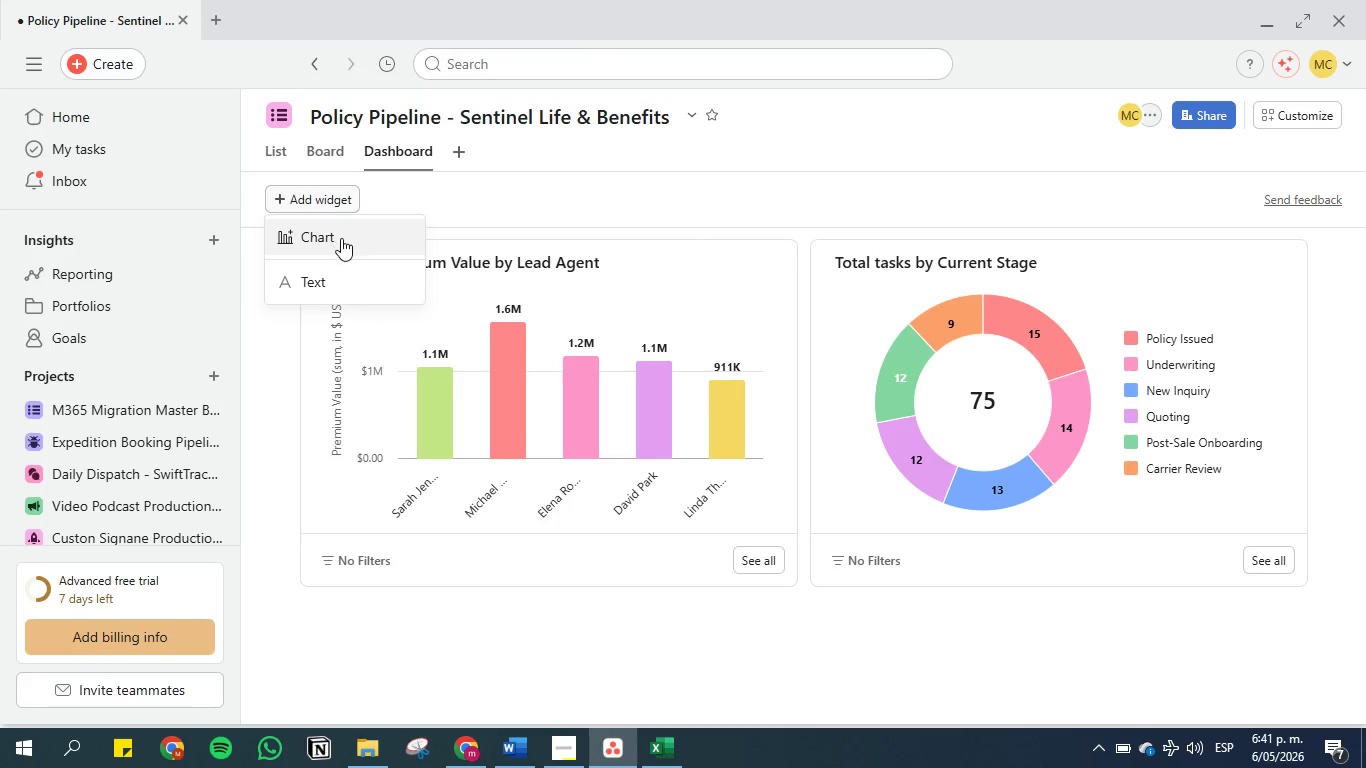 
left_click([342, 238])
 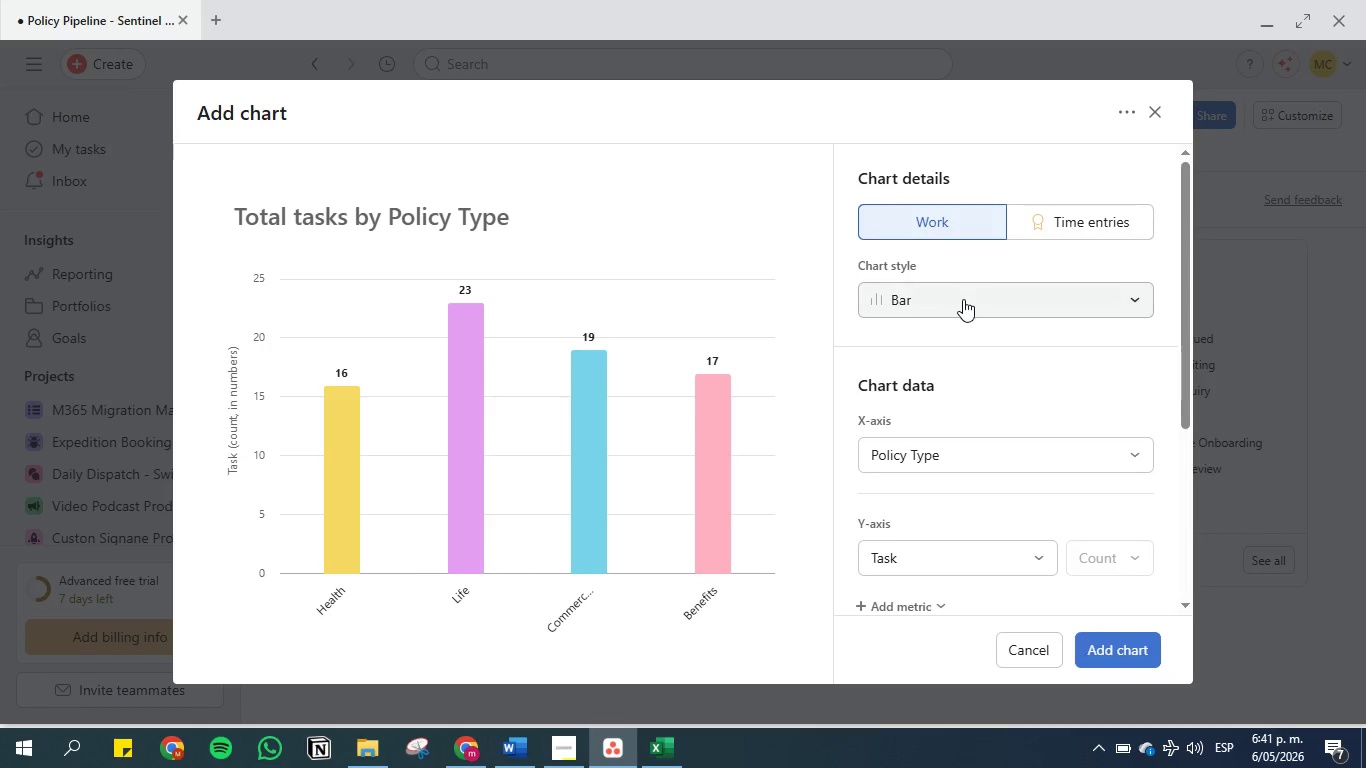 
left_click([963, 299])
 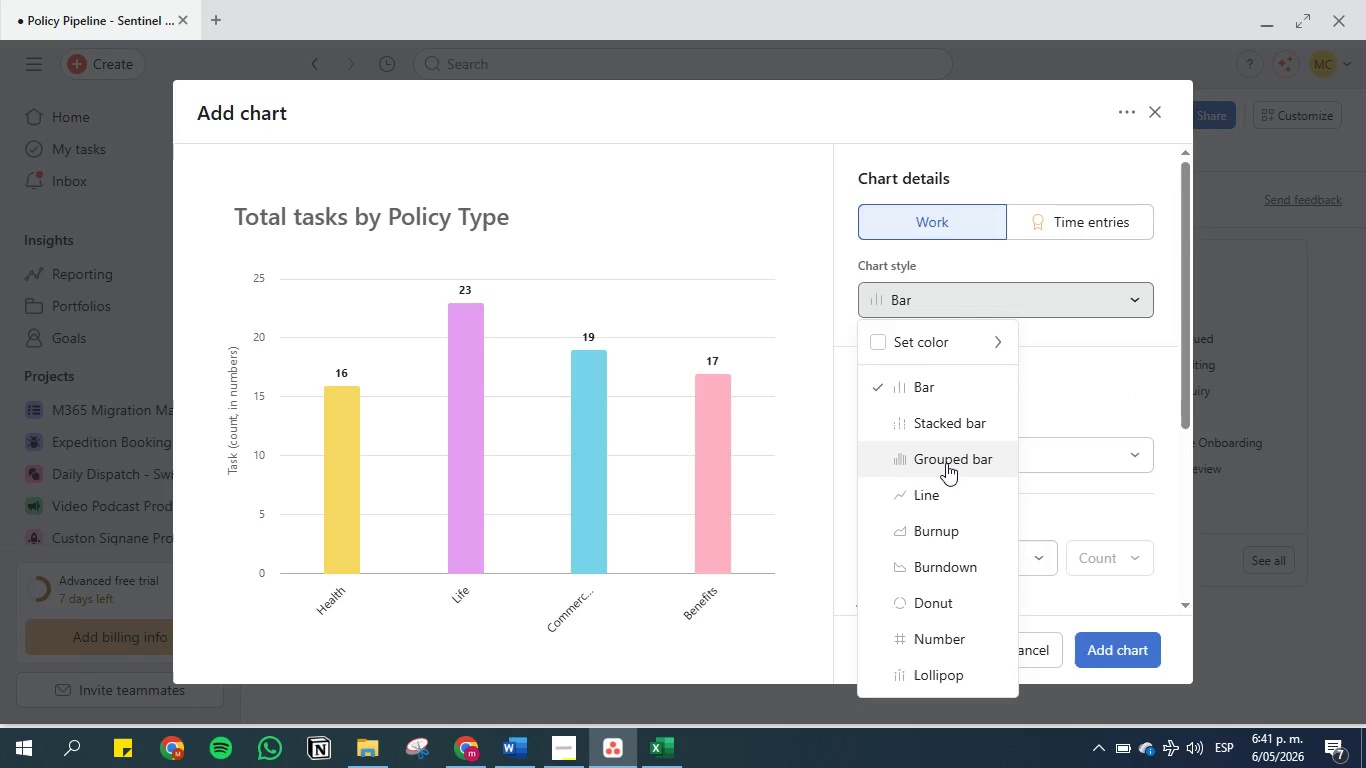 
left_click([946, 463])
 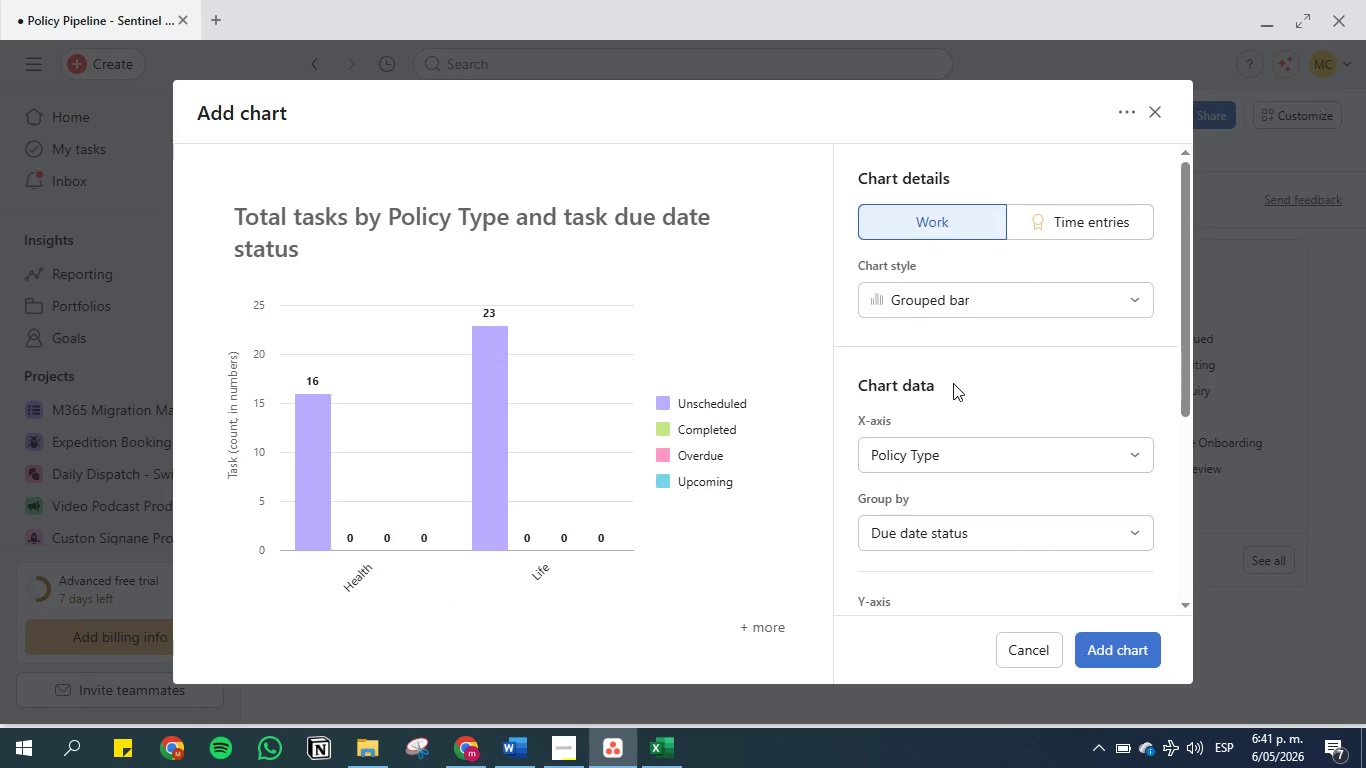 
wait(13.22)
 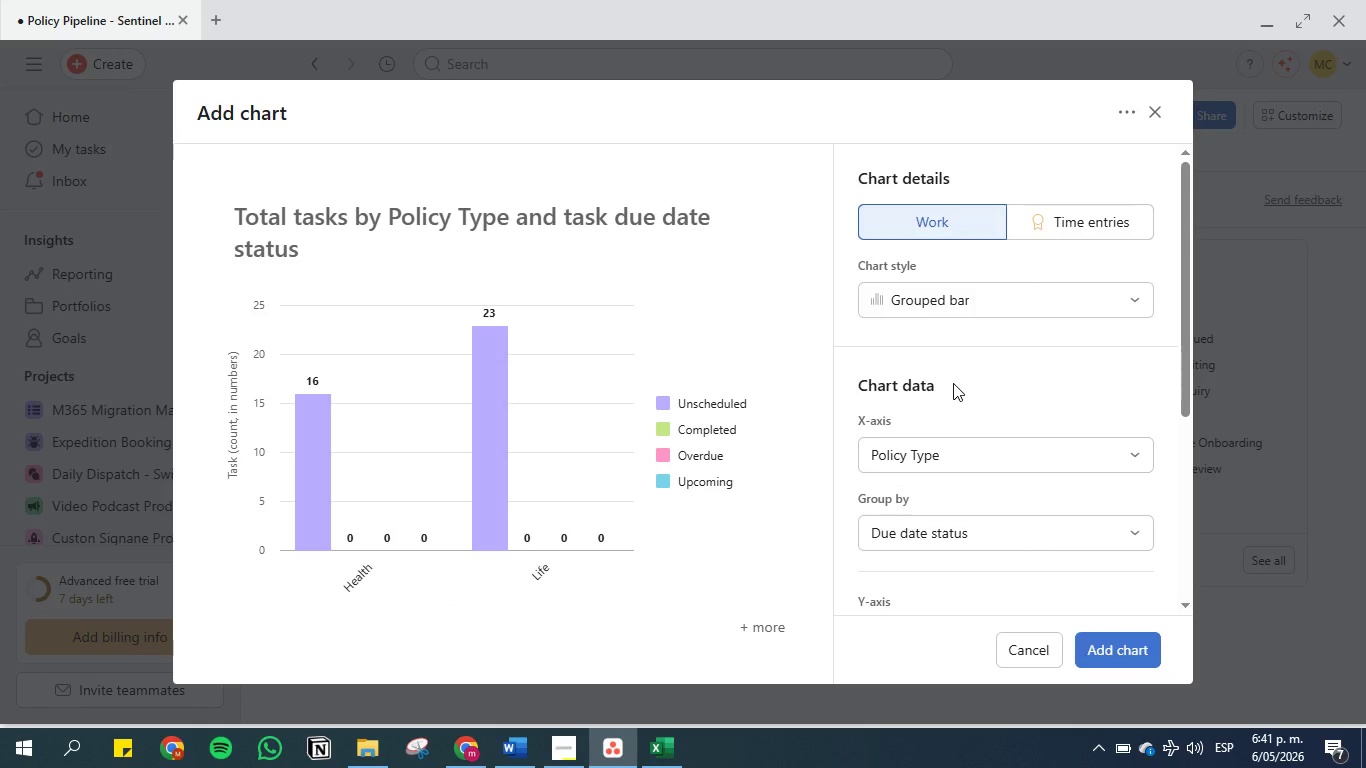 
left_click([954, 299])
 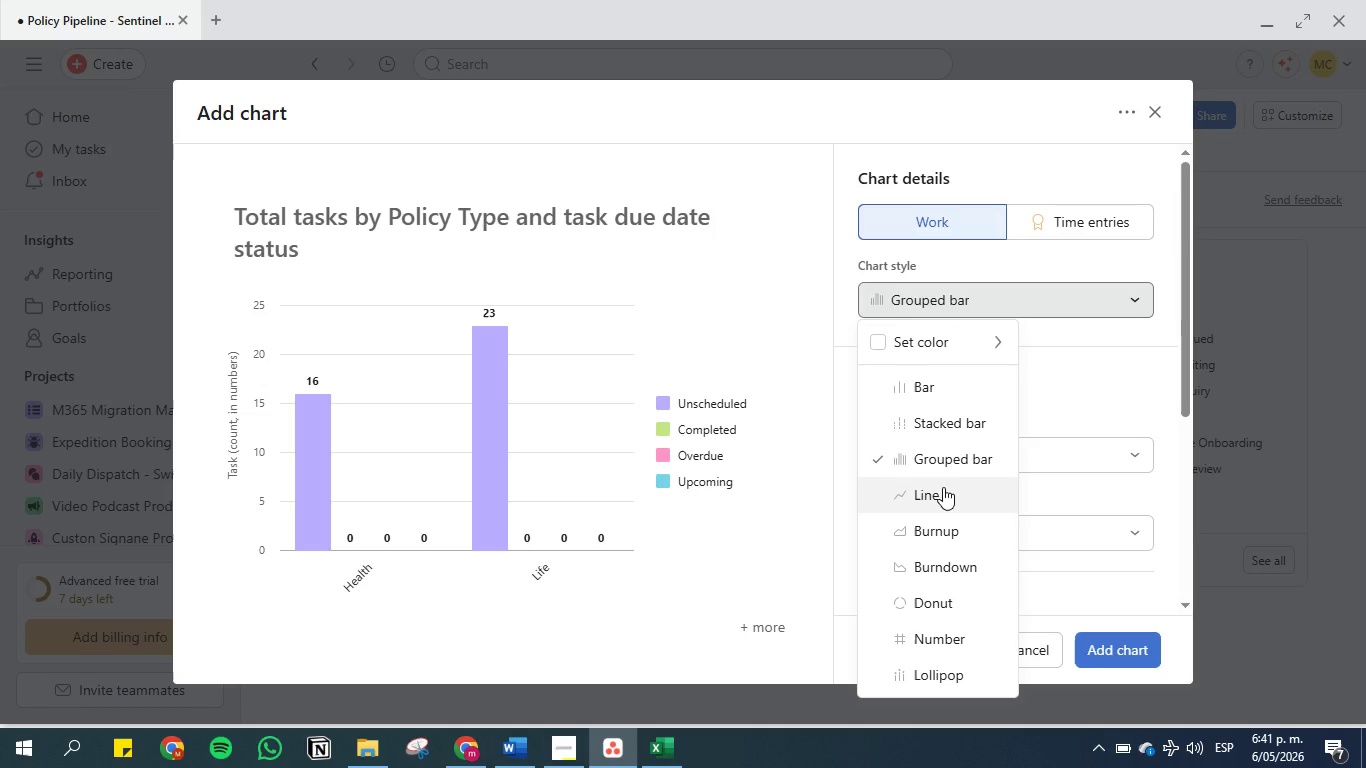 
wait(5.3)
 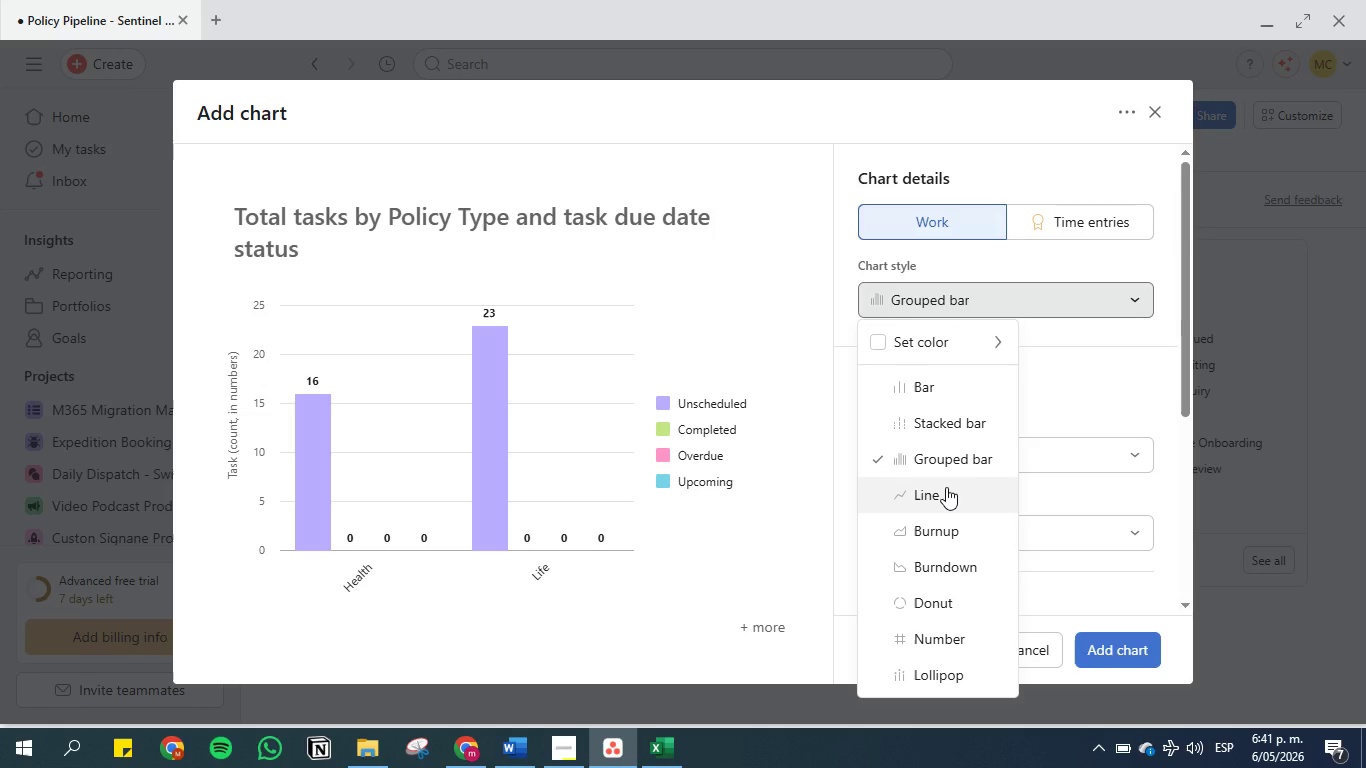 
left_click([958, 531])
 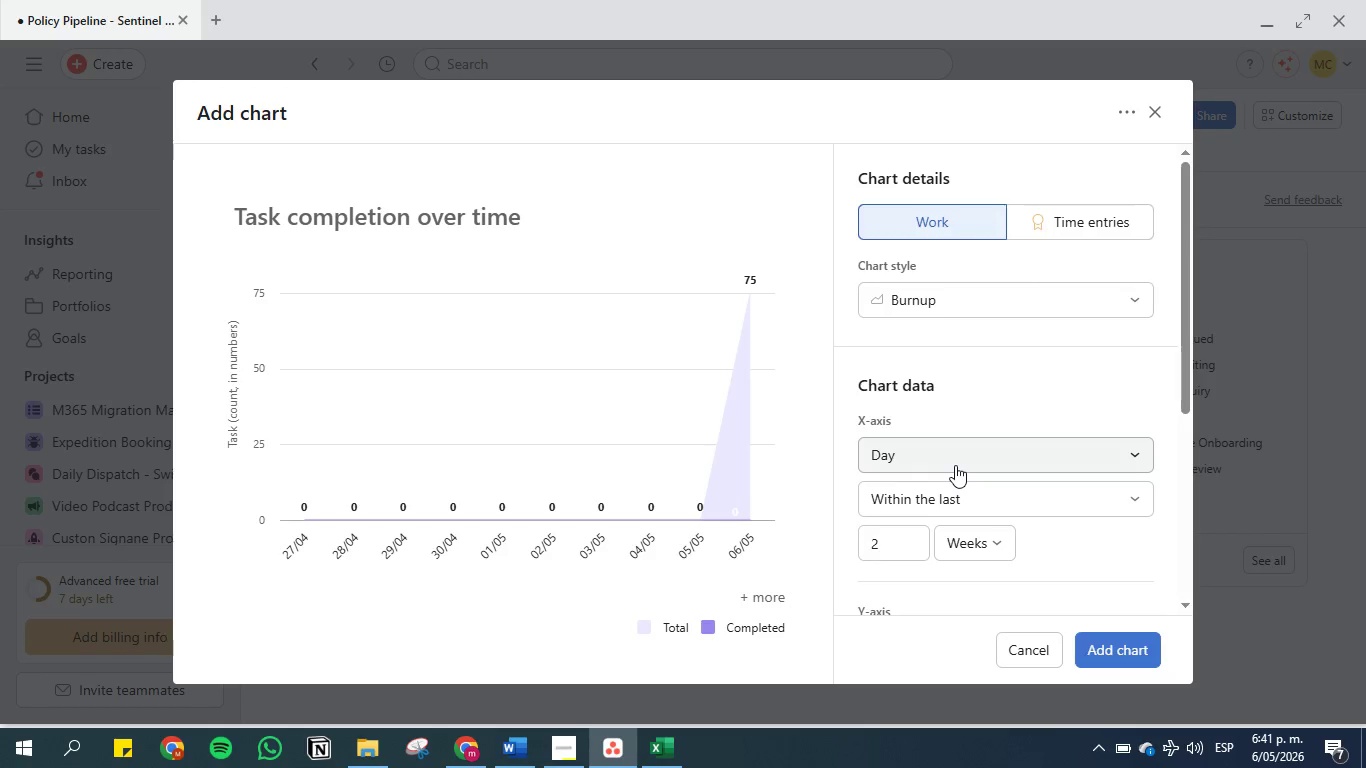 
scroll: coordinate [945, 371], scroll_direction: down, amount: 2.0
 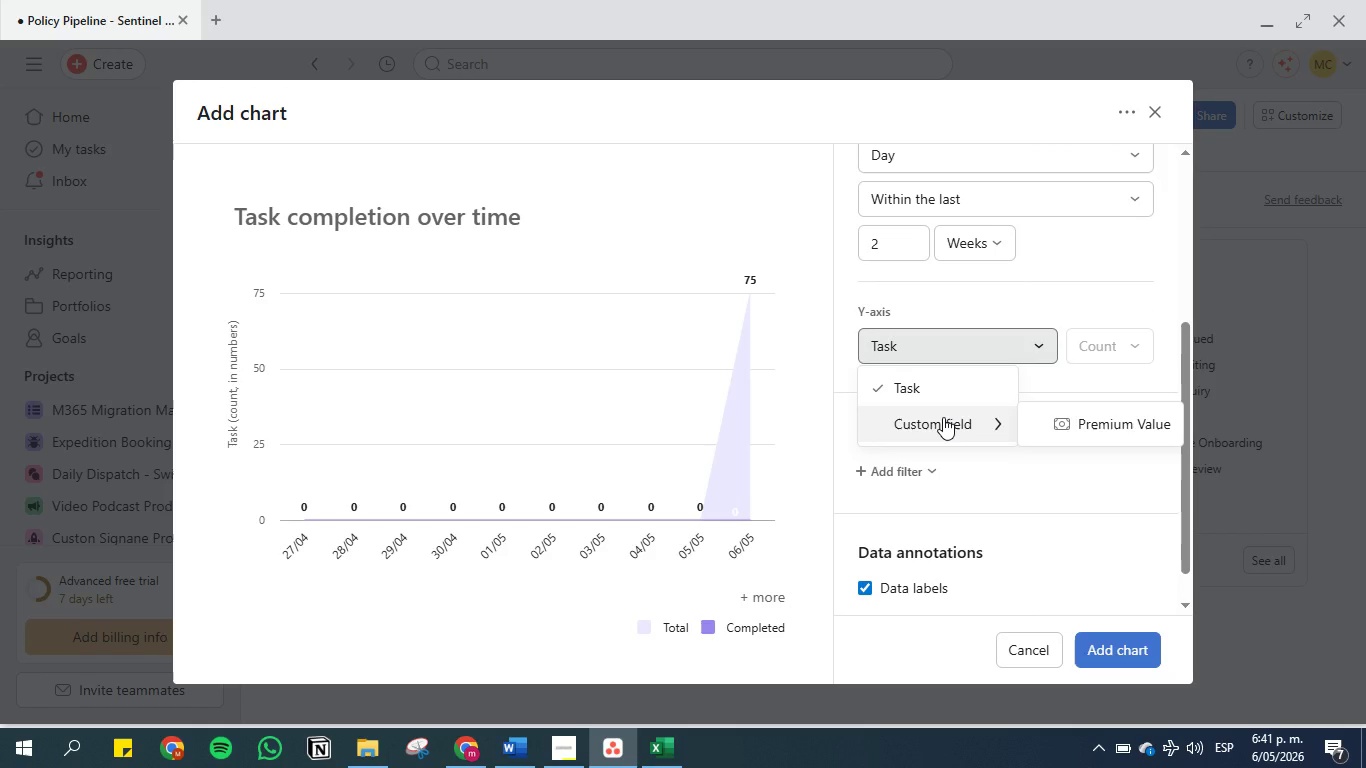 
left_click([953, 311])
 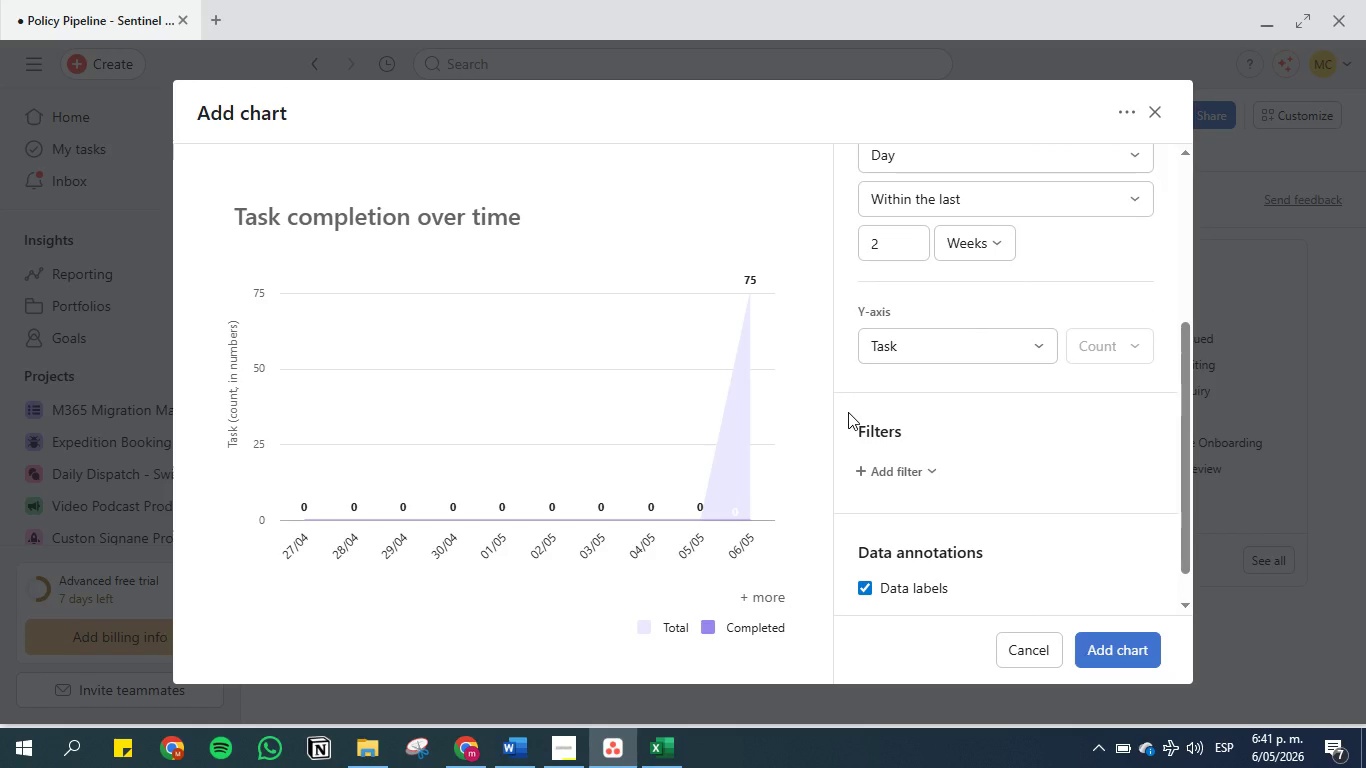 
scroll: coordinate [848, 412], scroll_direction: up, amount: 3.0
 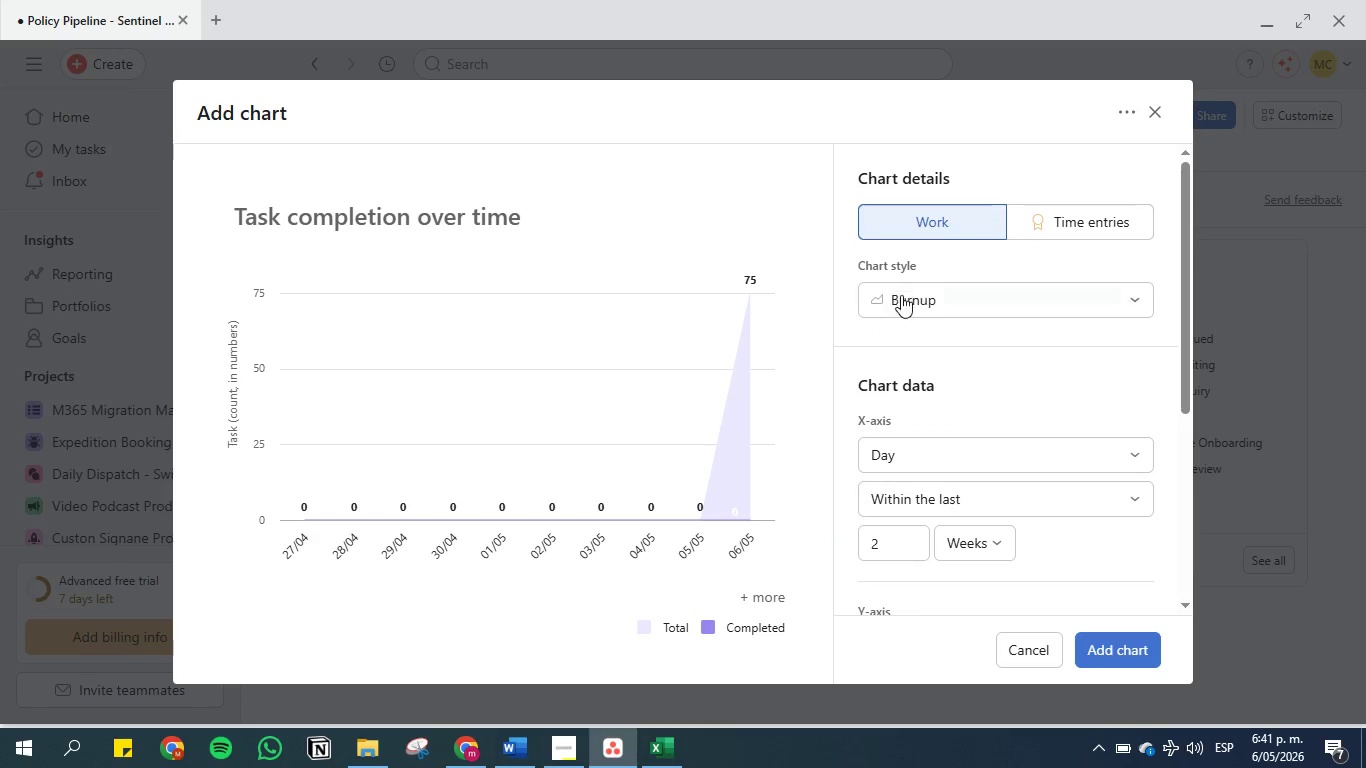 
left_click([901, 295])
 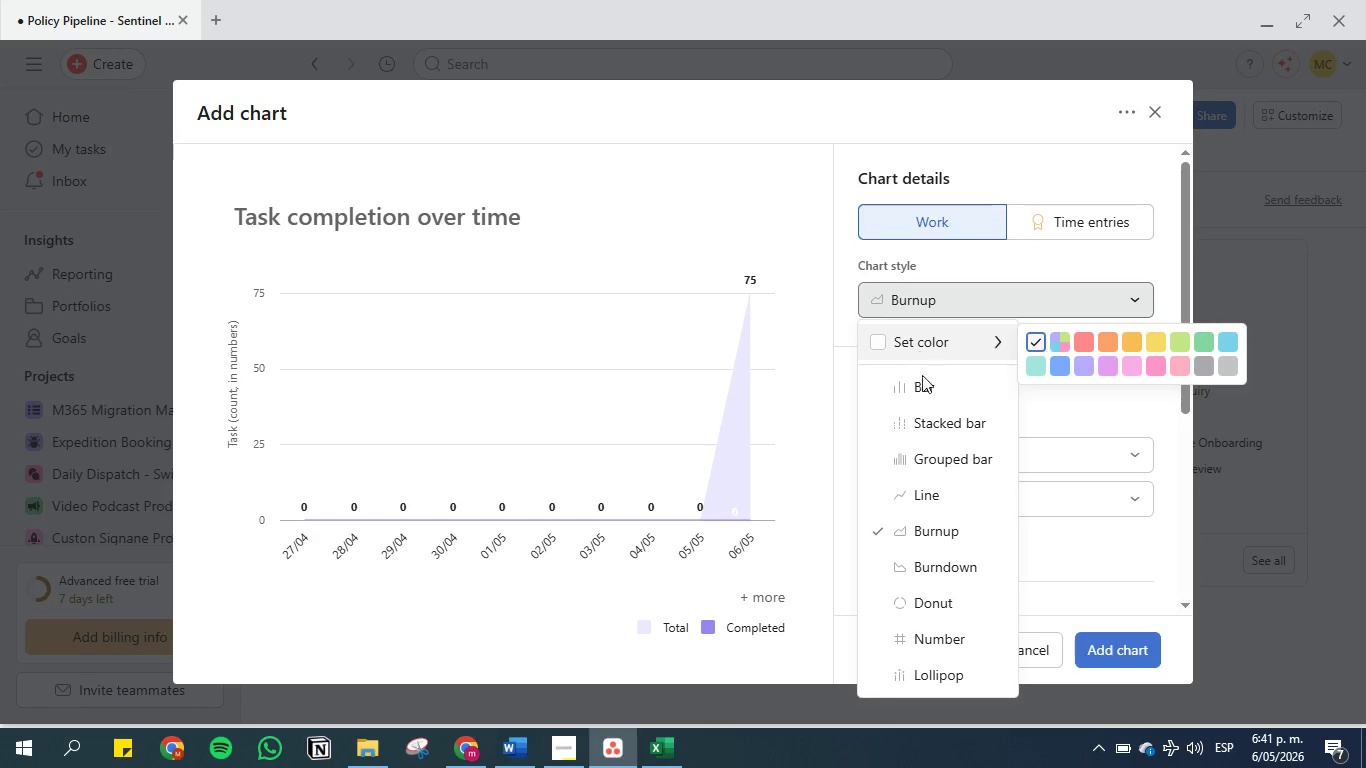 
left_click([925, 390])
 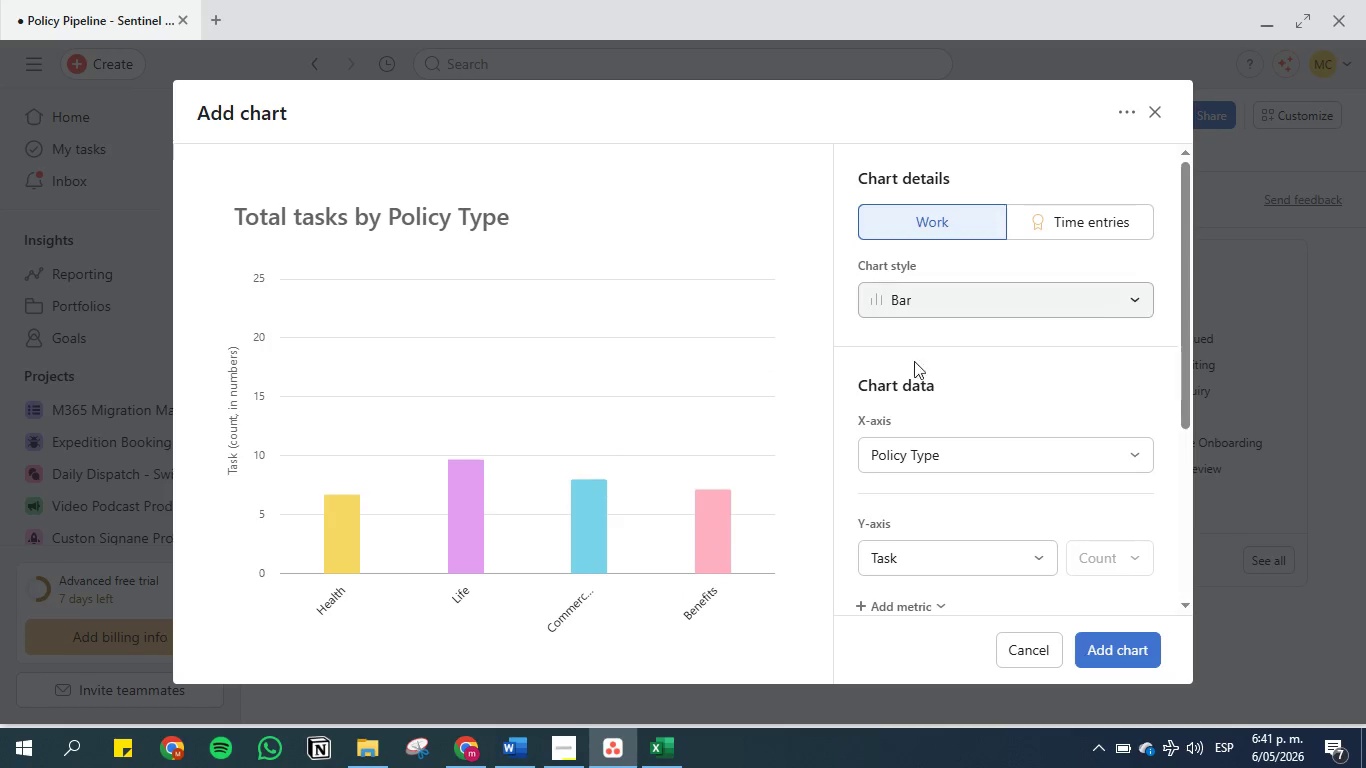 
scroll: coordinate [930, 407], scroll_direction: down, amount: 2.0
 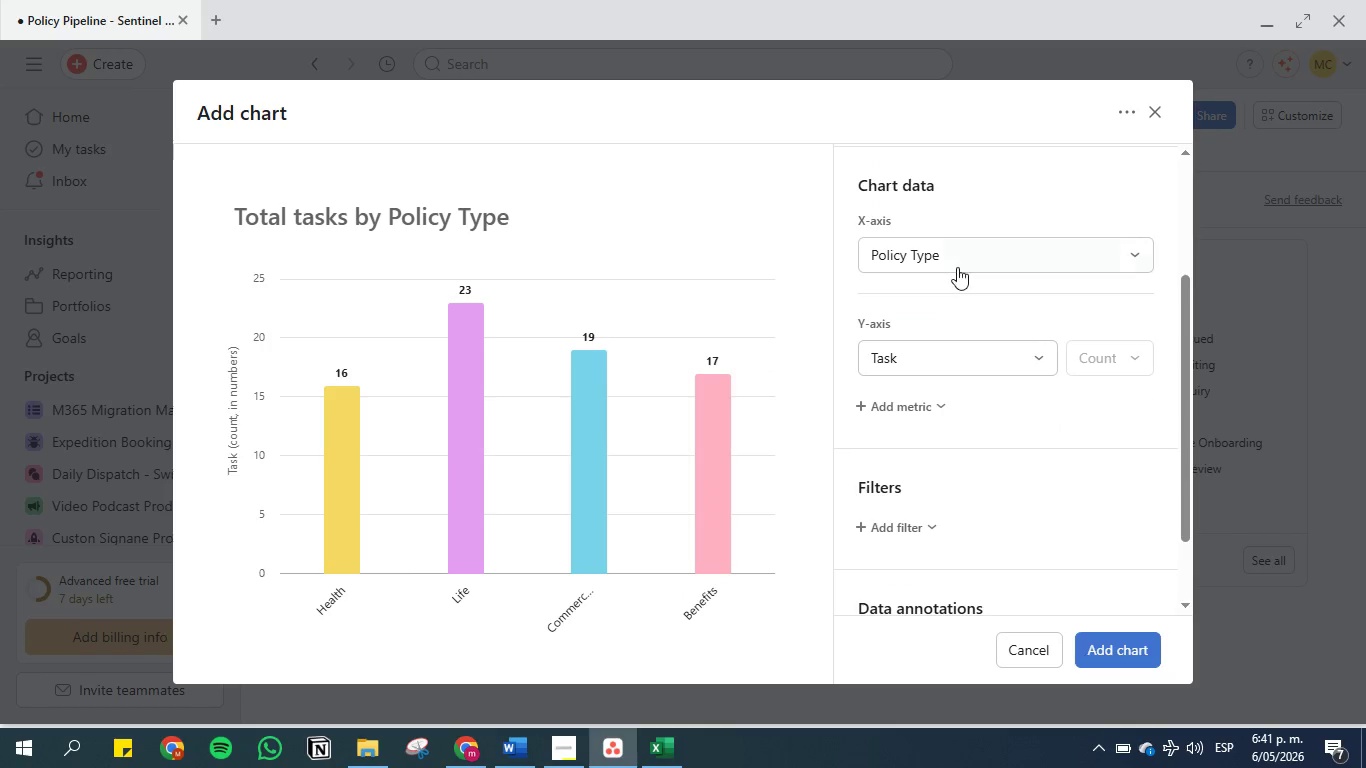 
left_click([957, 267])
 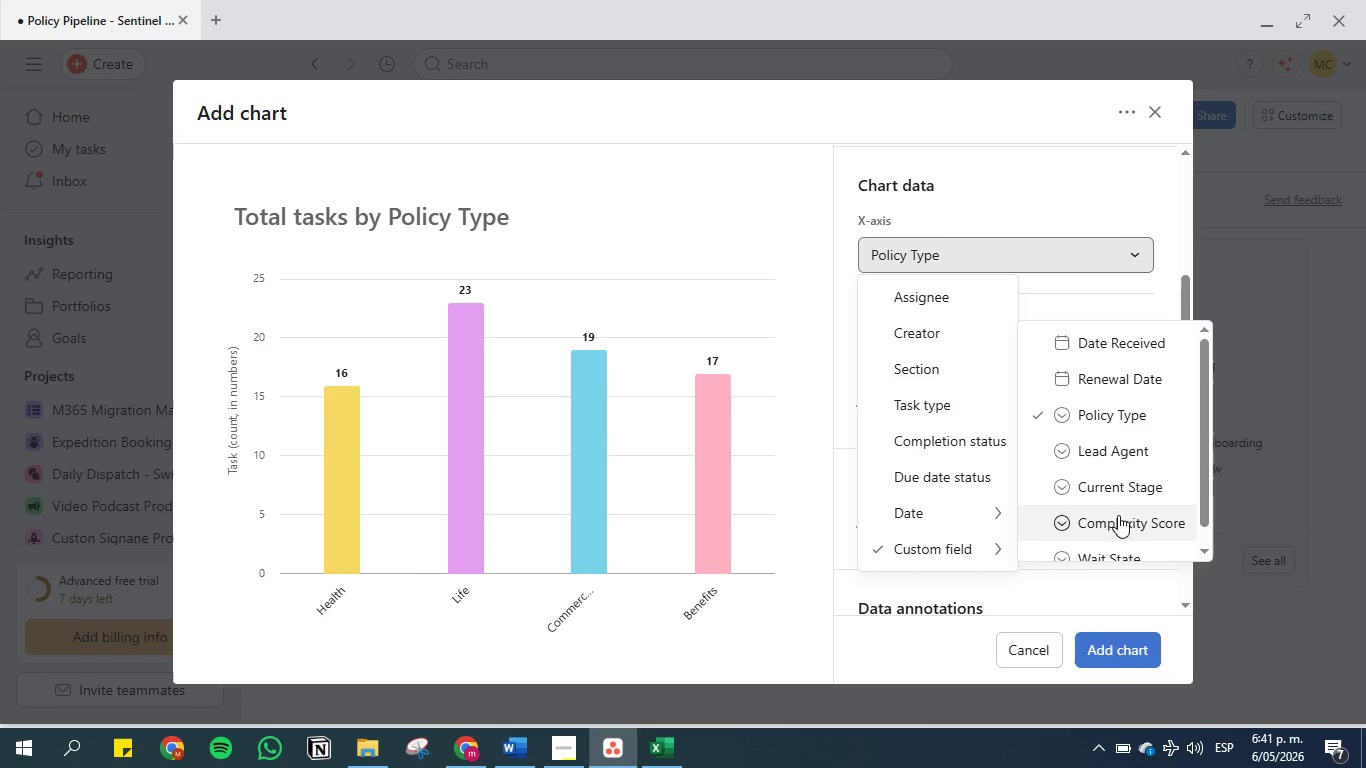 
scroll: coordinate [1119, 498], scroll_direction: down, amount: 2.0
 